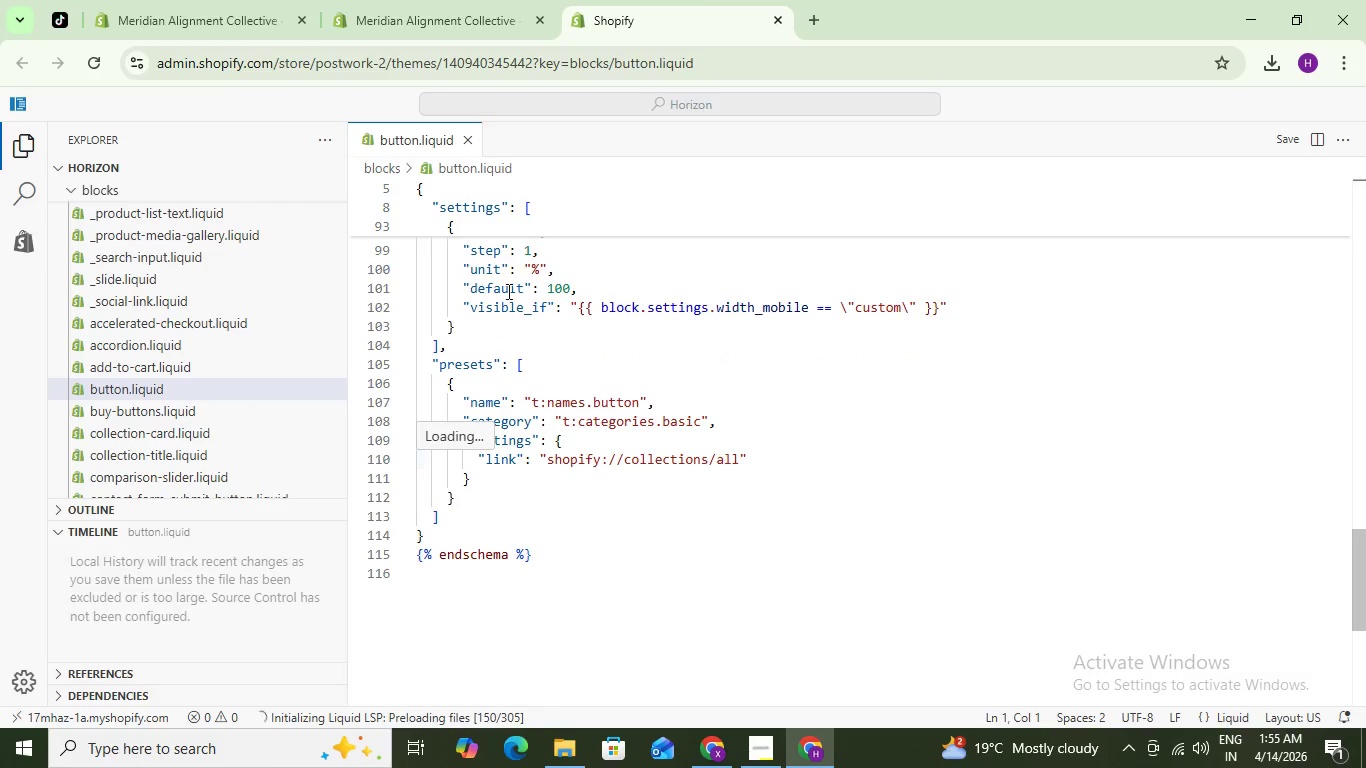 
wait(5.22)
 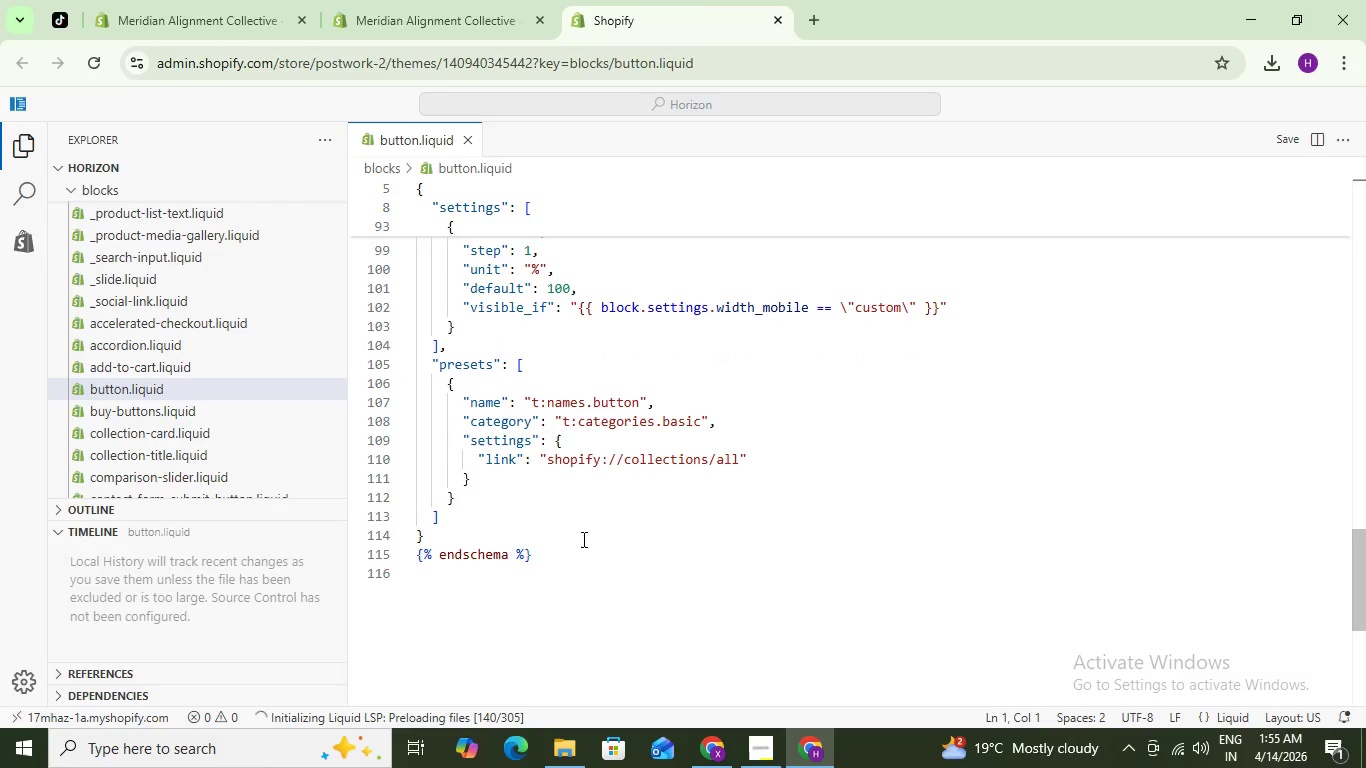 
scroll: coordinate [533, 334], scroll_direction: up, amount: 3.0
 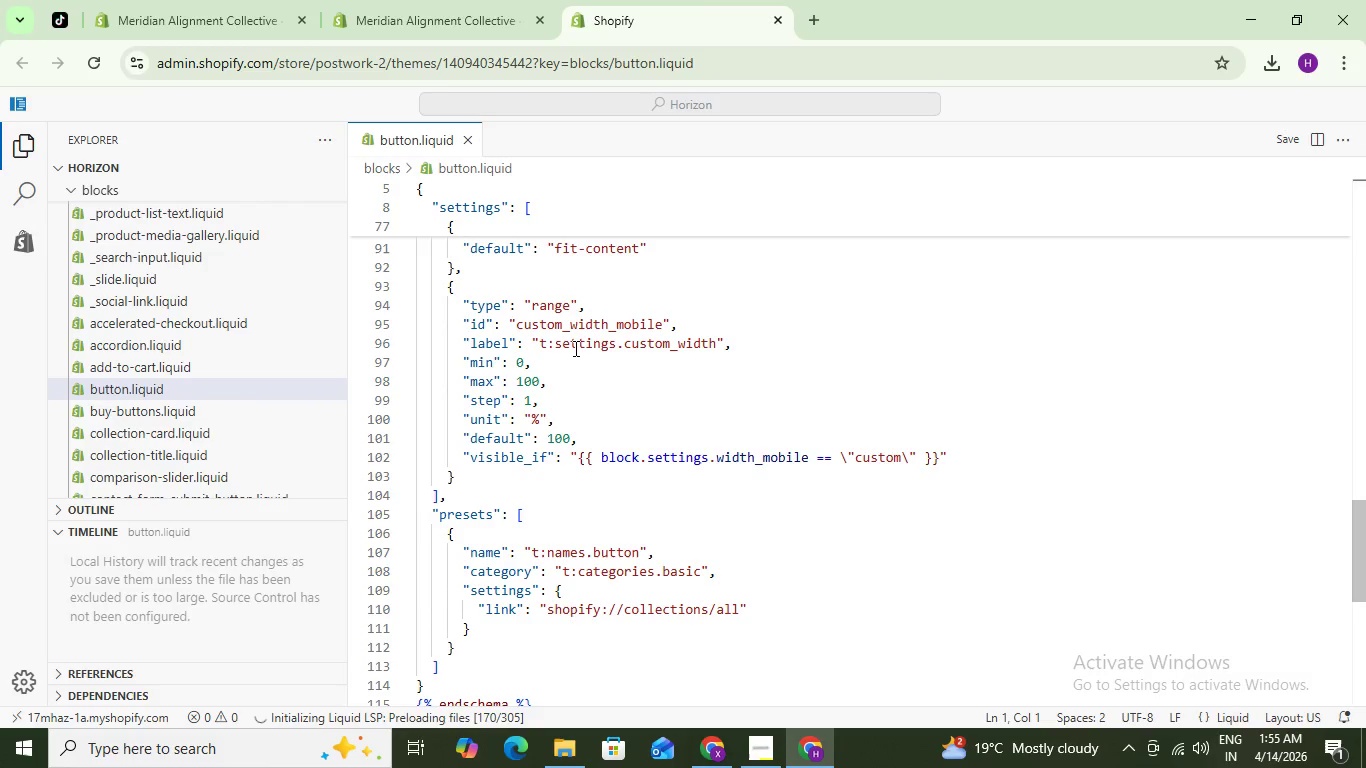 
scroll: coordinate [572, 420], scroll_direction: down, amount: 1.0
 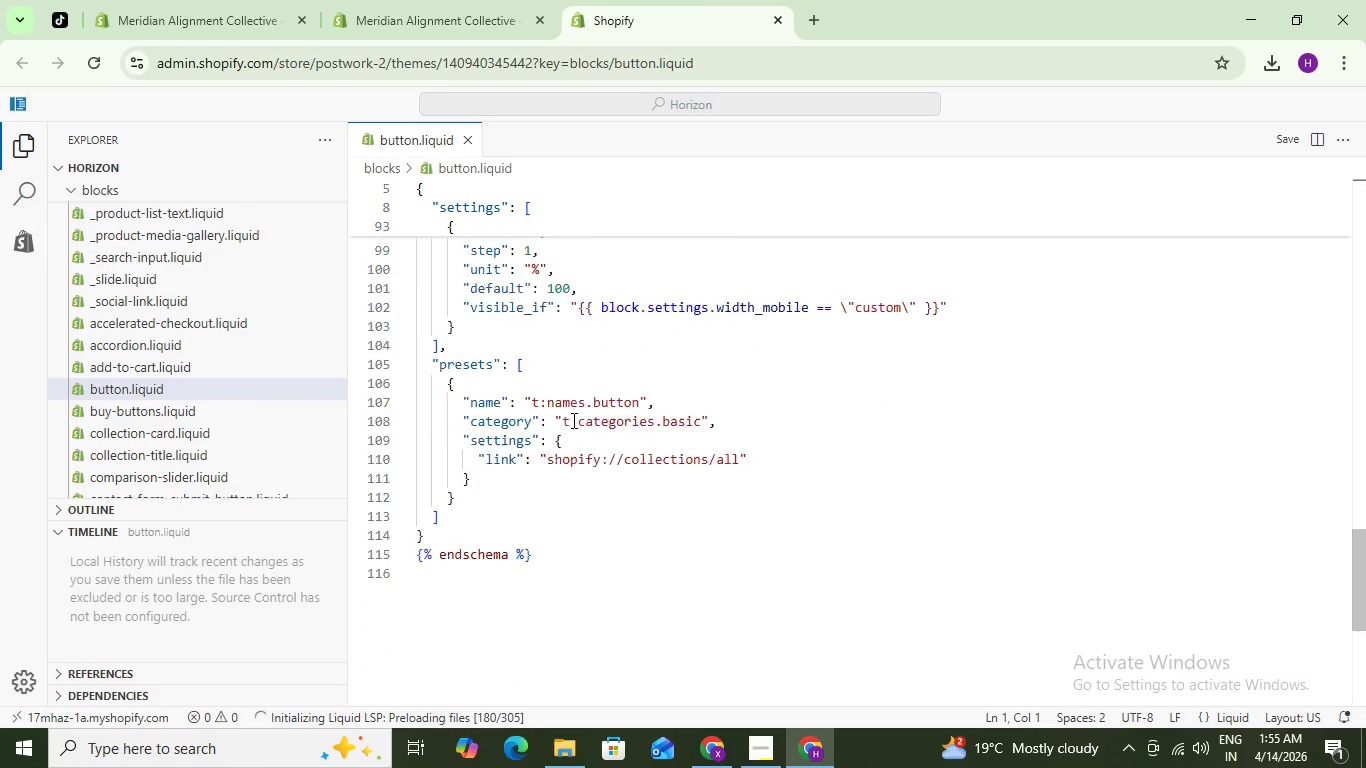 
scroll: coordinate [570, 408], scroll_direction: up, amount: 17.0
 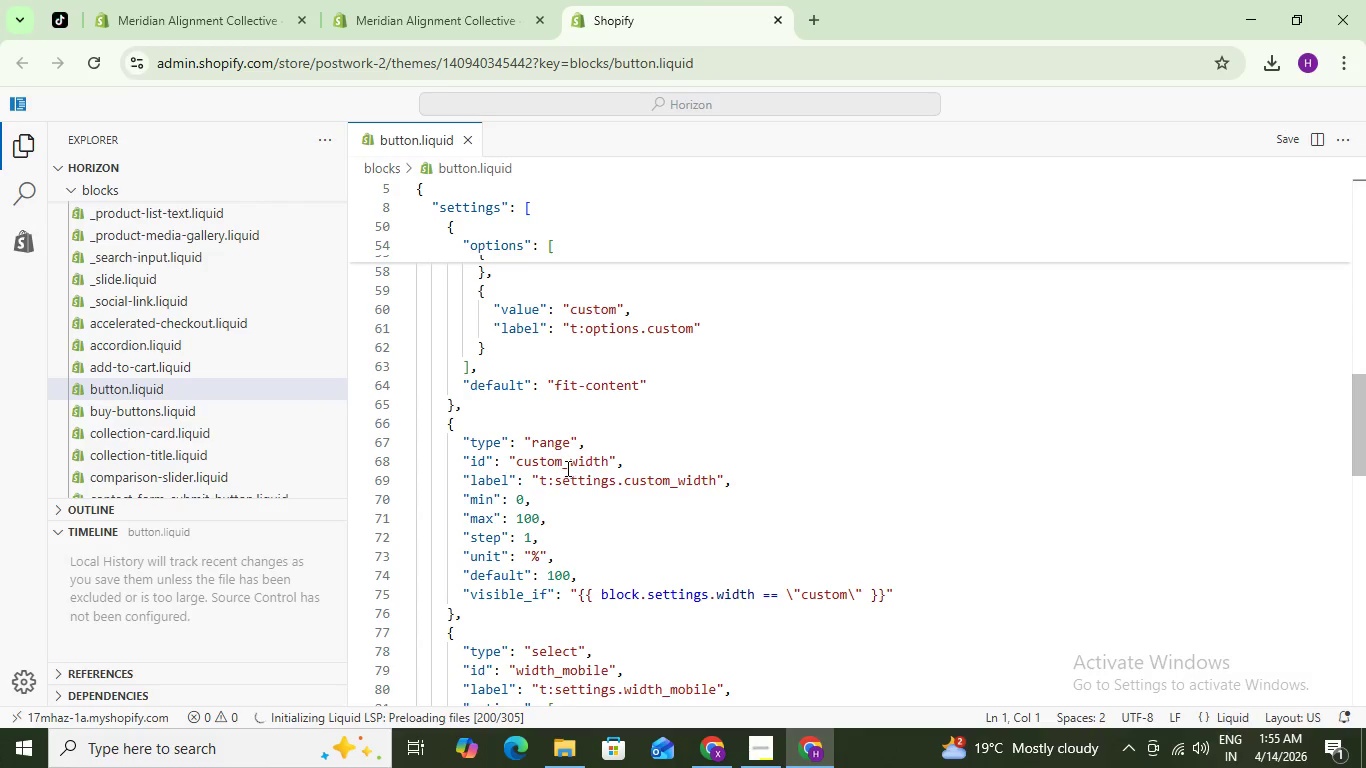 
wait(5.62)
 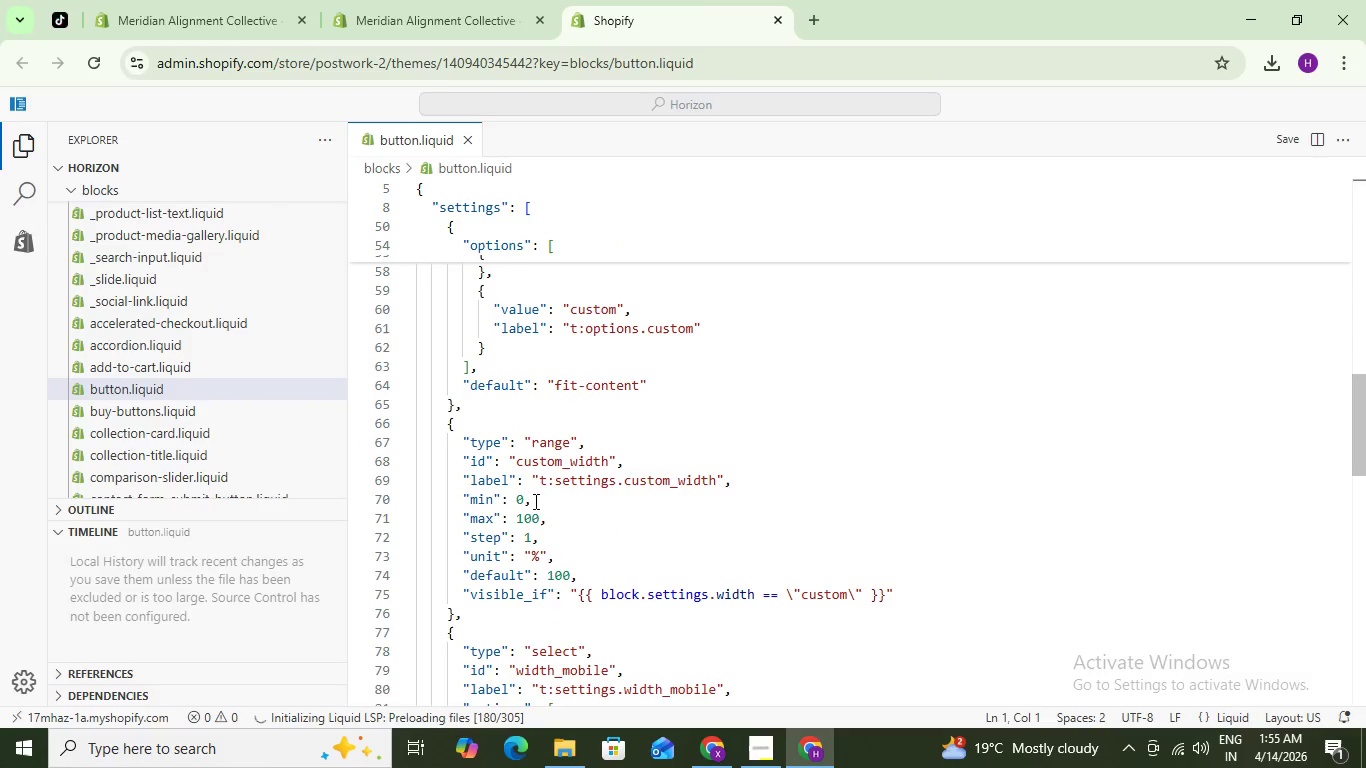 
scroll: coordinate [544, 333], scroll_direction: up, amount: 25.0
 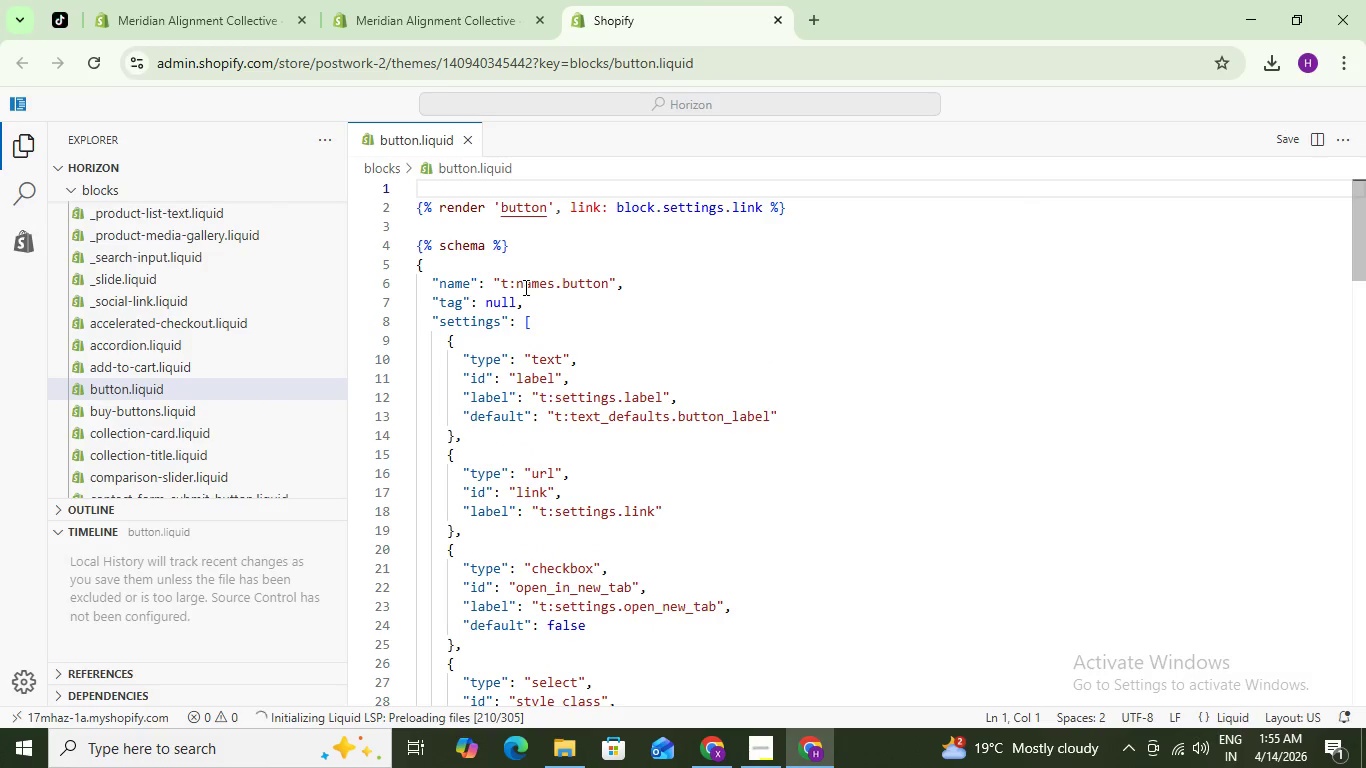 
left_click_drag(start_coordinate=[524, 287], to_coordinate=[520, 315])
 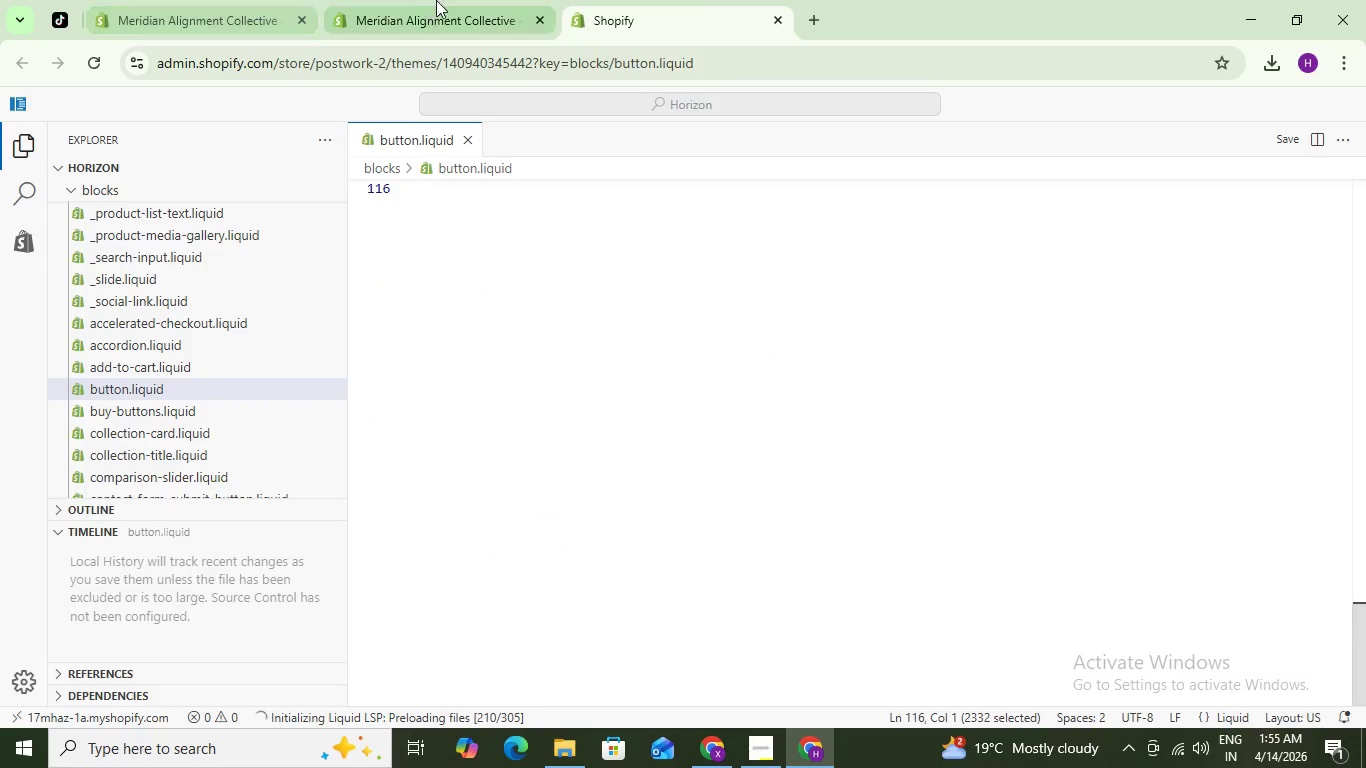 
left_click([442, 0])
 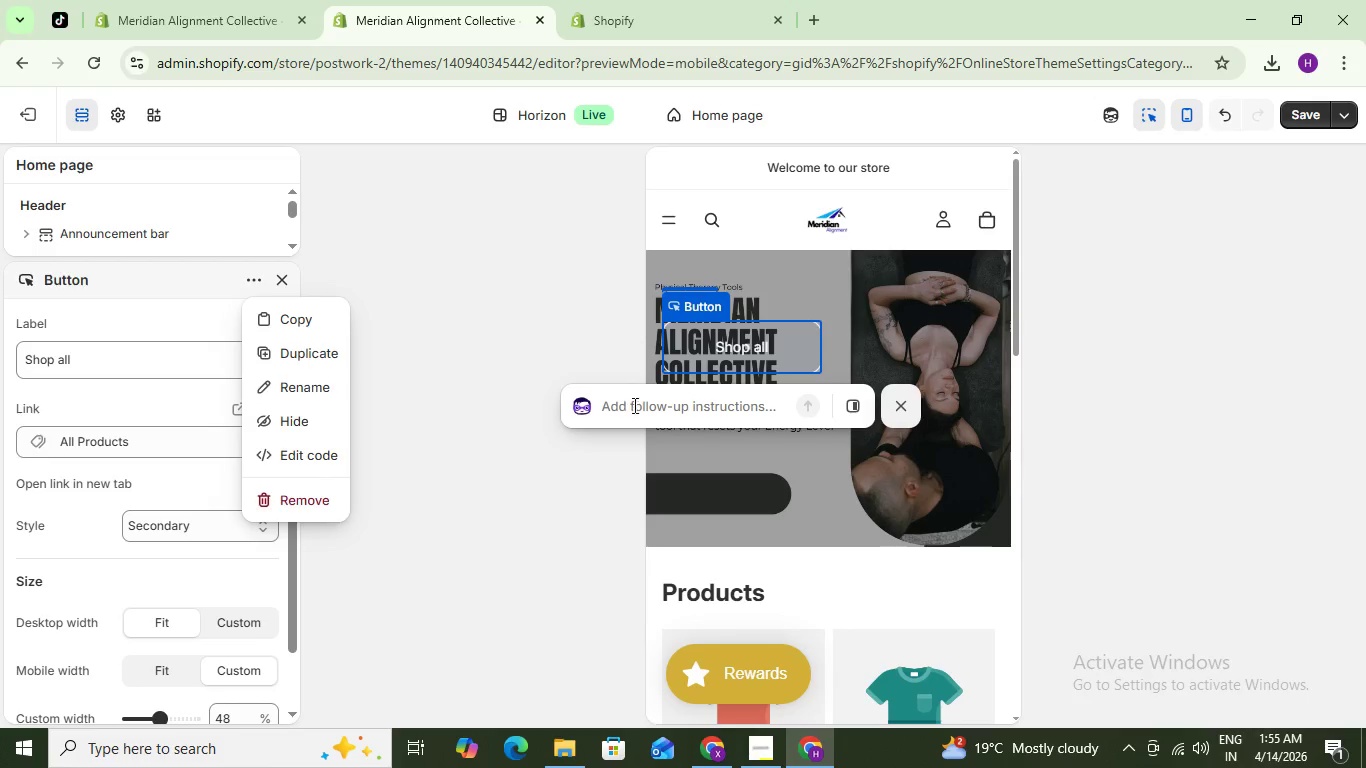 
left_click([640, 421])
 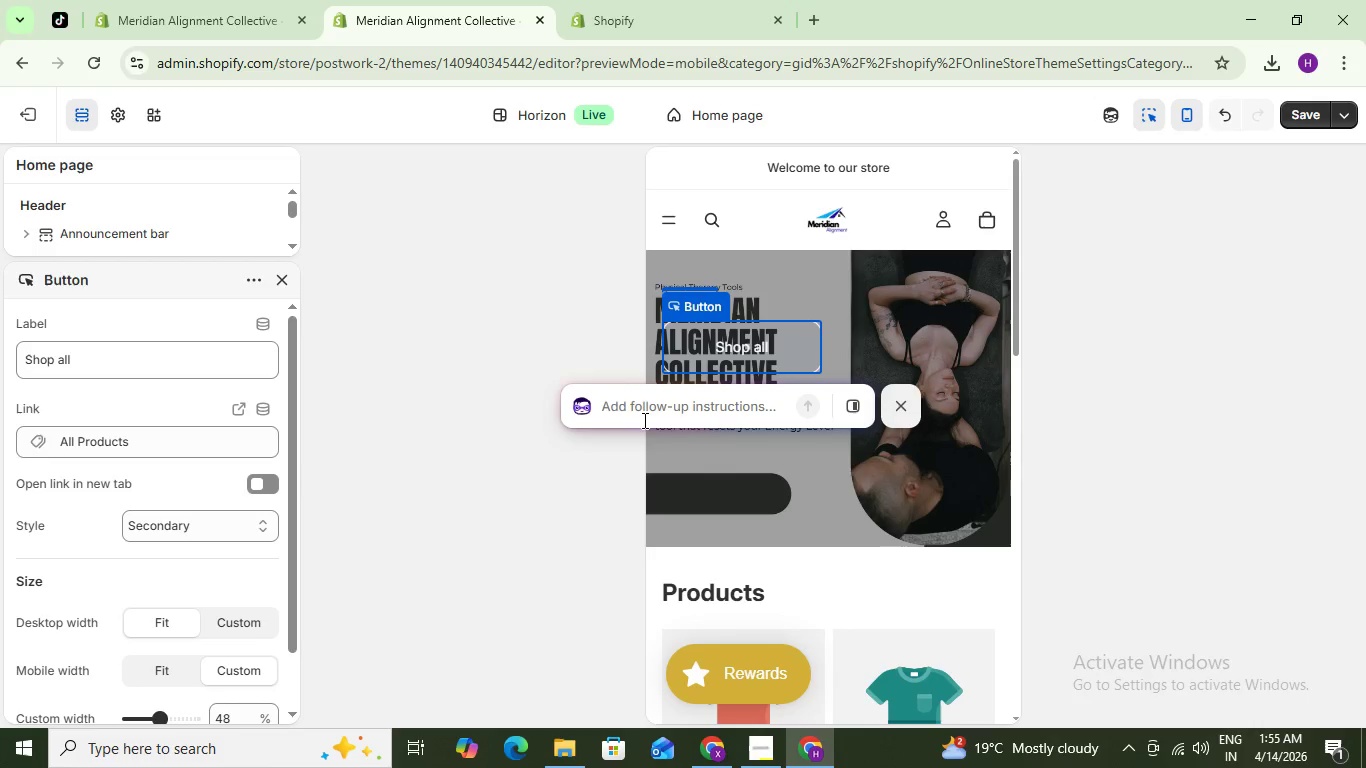 
type(bring the placemet to )
key(Backspace)
key(Backspace)
type(nt to button to bottom left)
 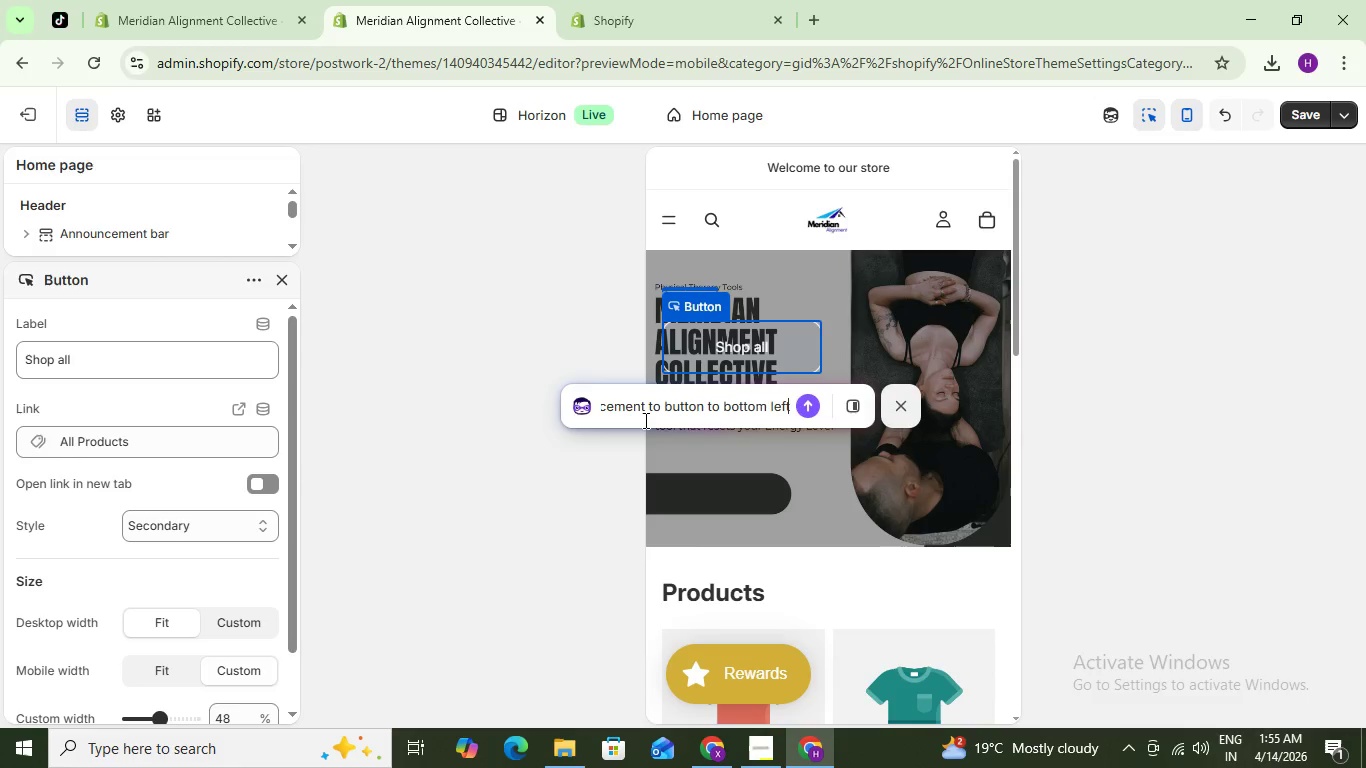 
key(Enter)
 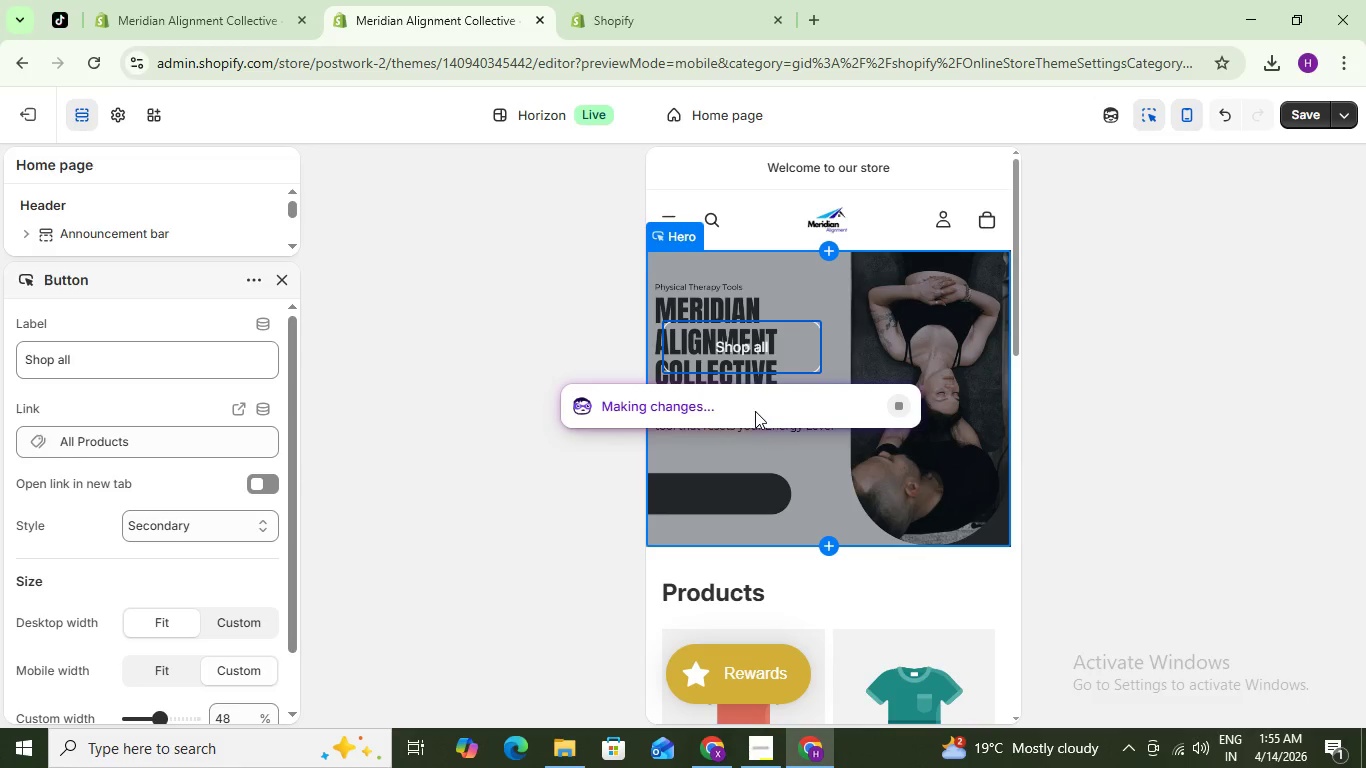 
wait(11.16)
 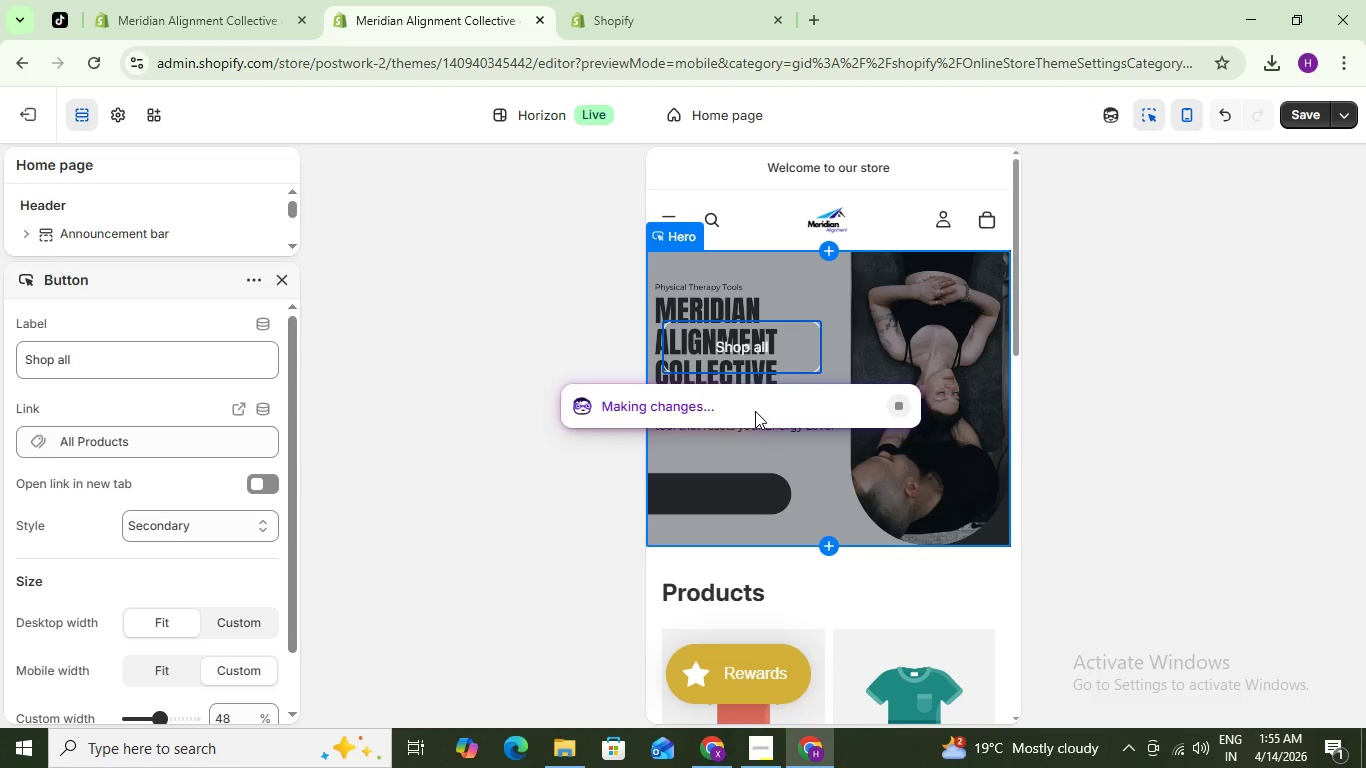 
type(bring to bottom)
 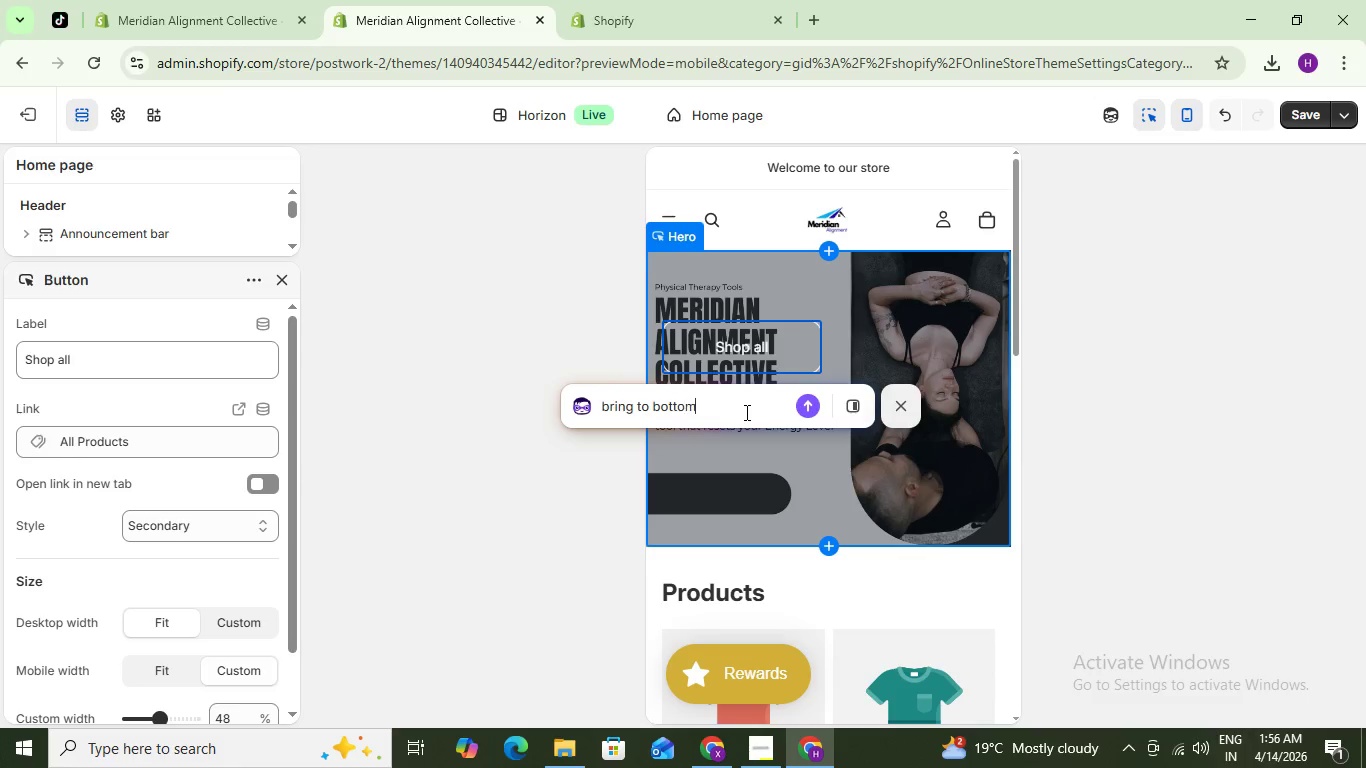 
key(Enter)
 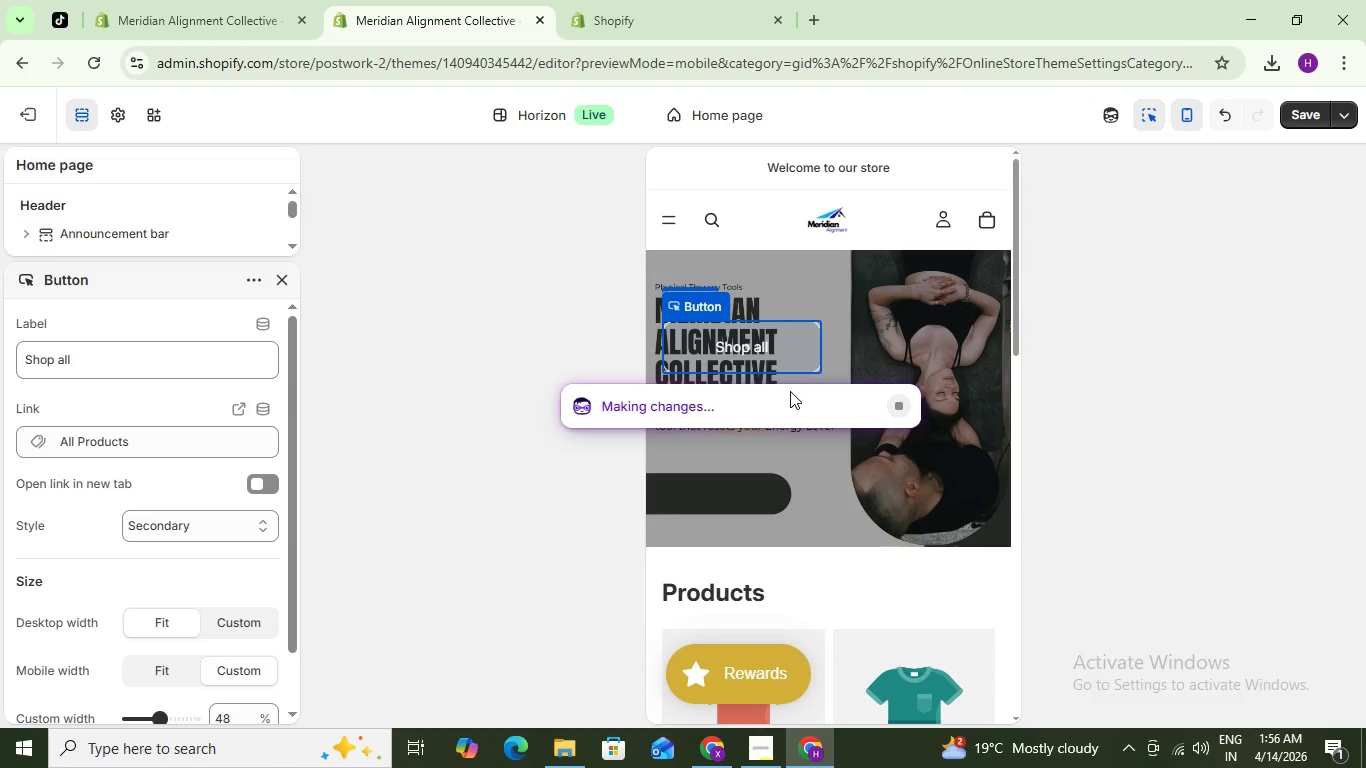 
wait(8.44)
 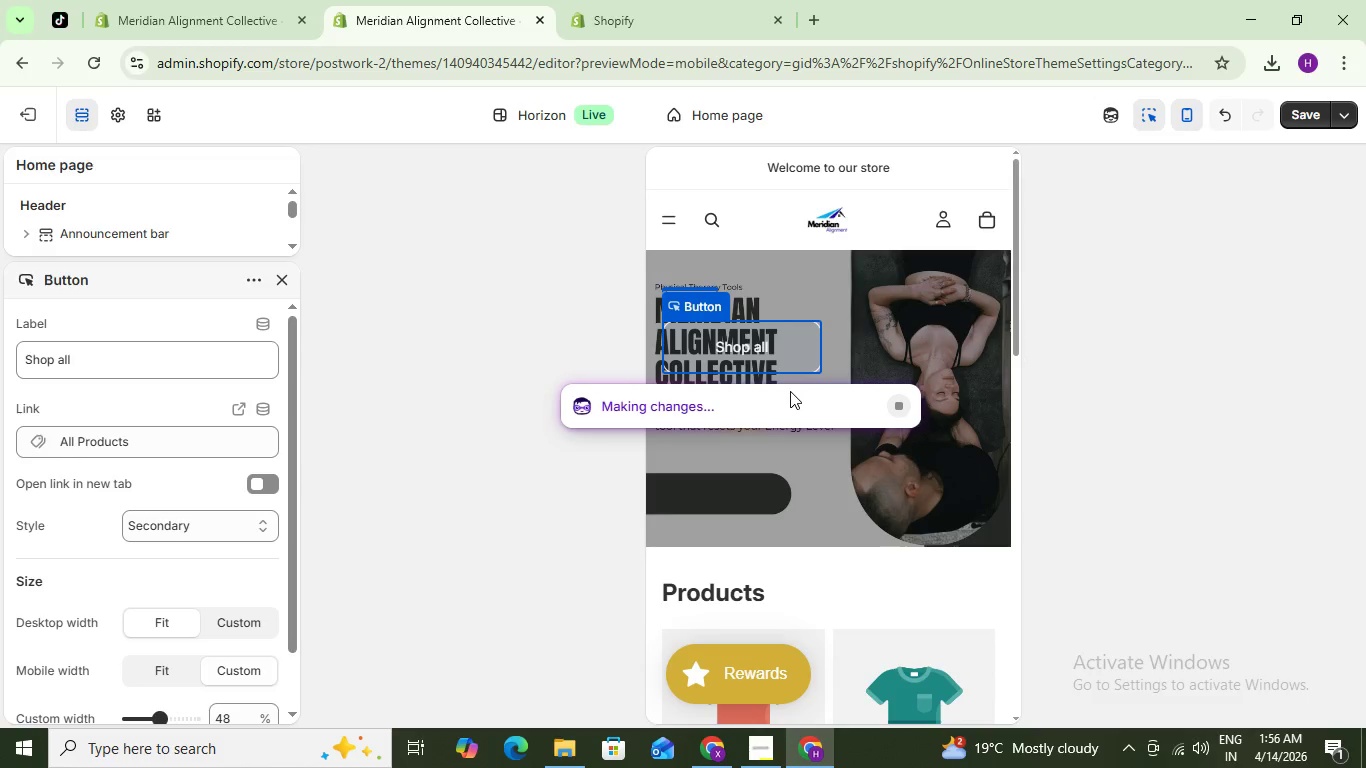 
left_click([1206, 431])
 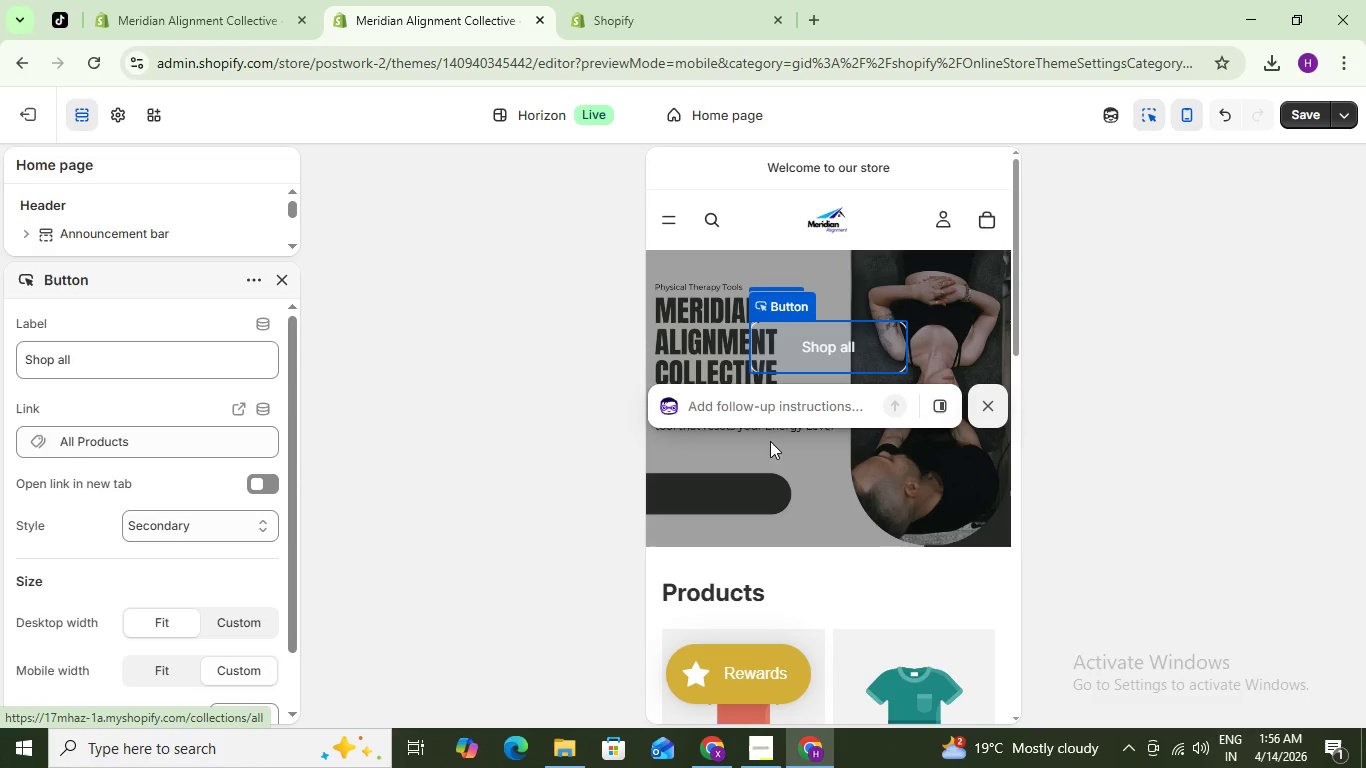 
left_click([799, 404])
 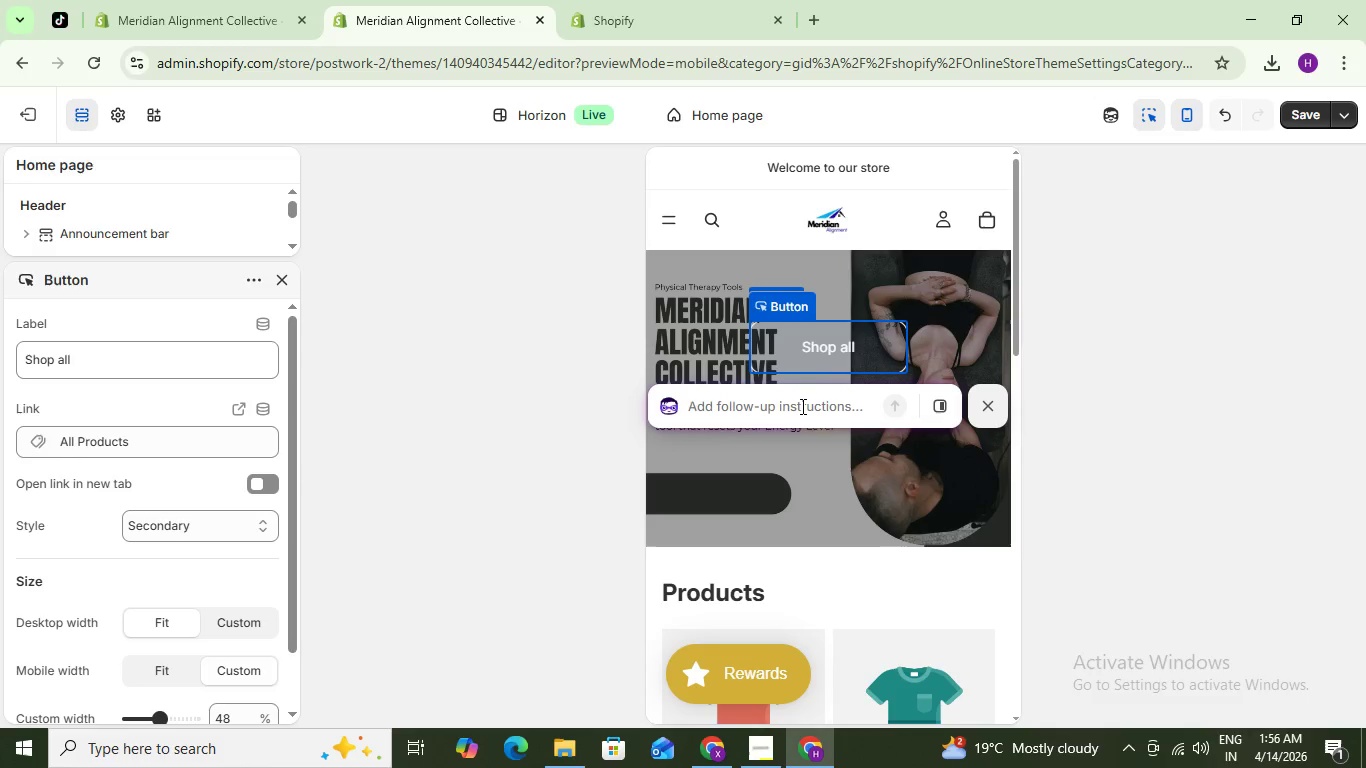 
type(bring the button to n)
key(Backspace)
type(bottom at base3 )
key(Backspace)
key(Backspace)
type( of banner)
 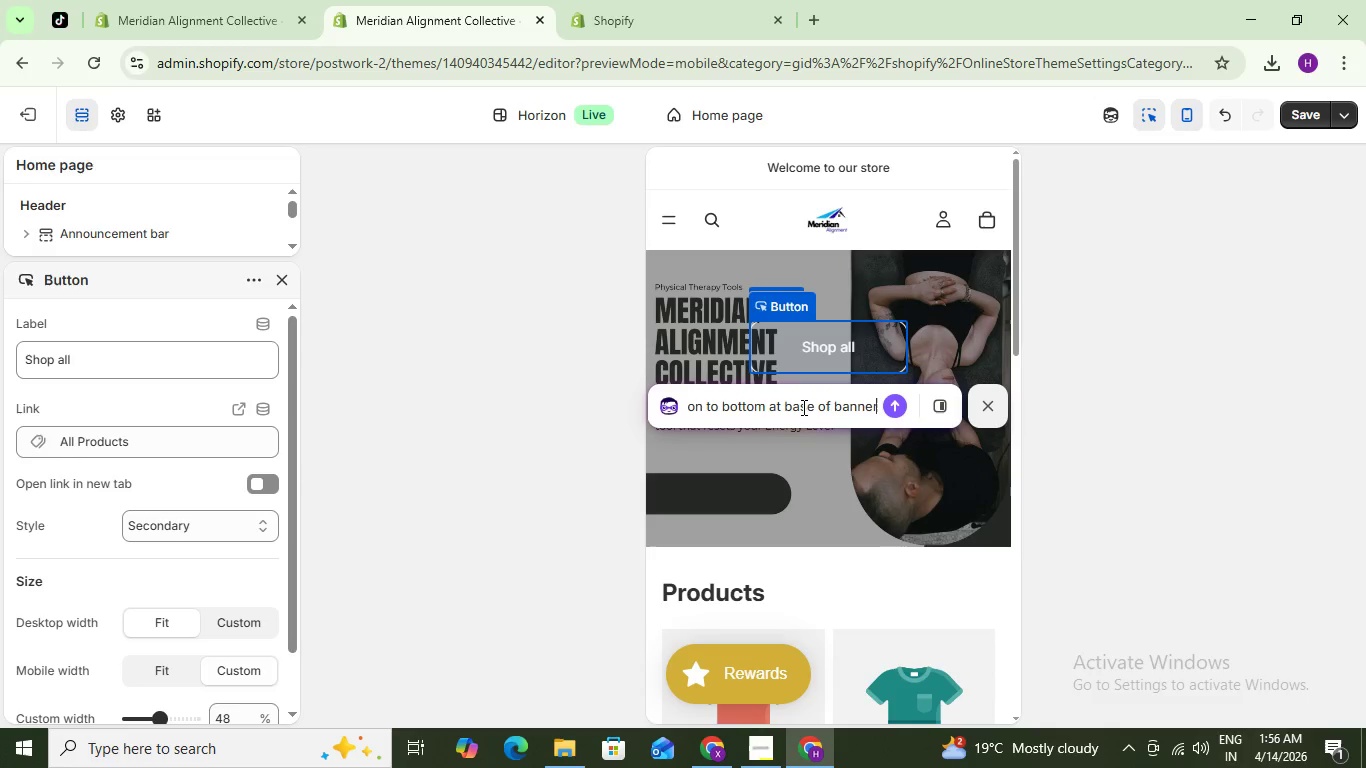 
key(Enter)
 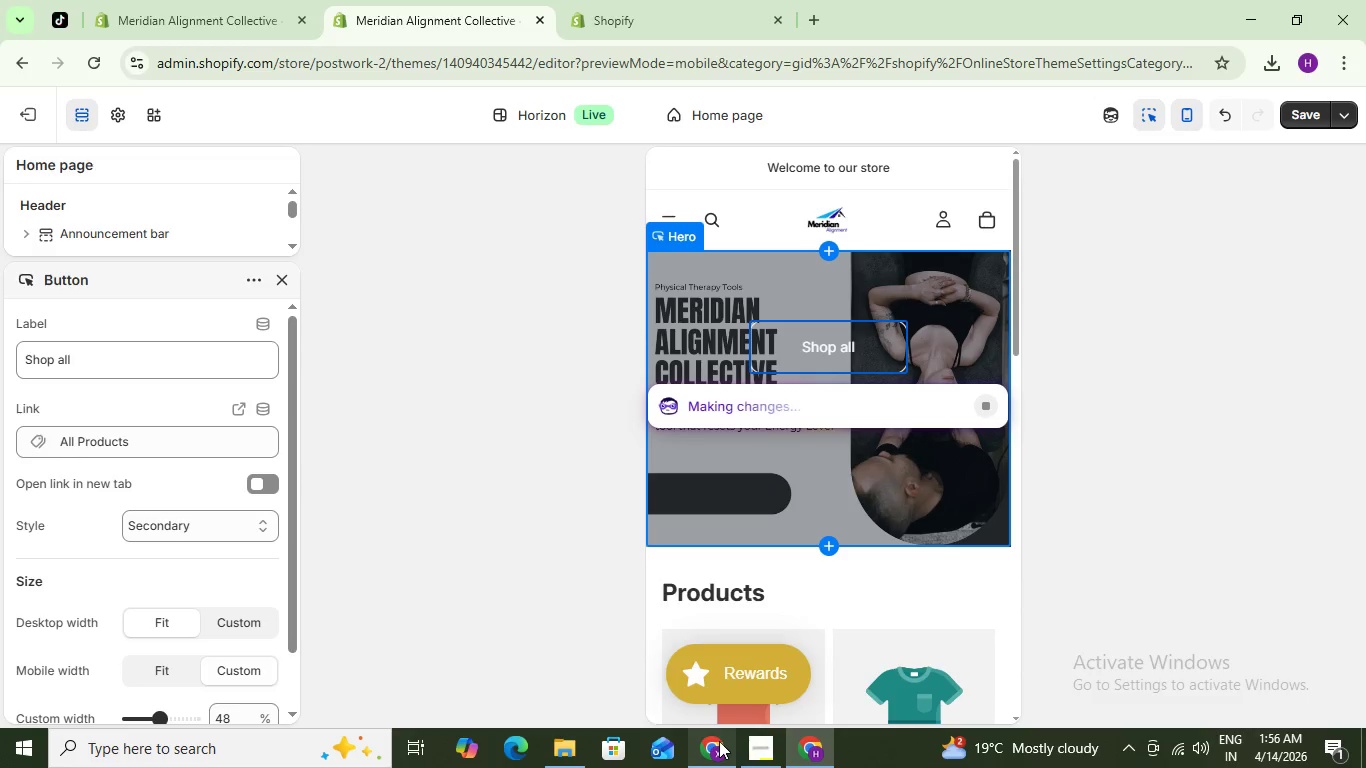 
wait(9.83)
 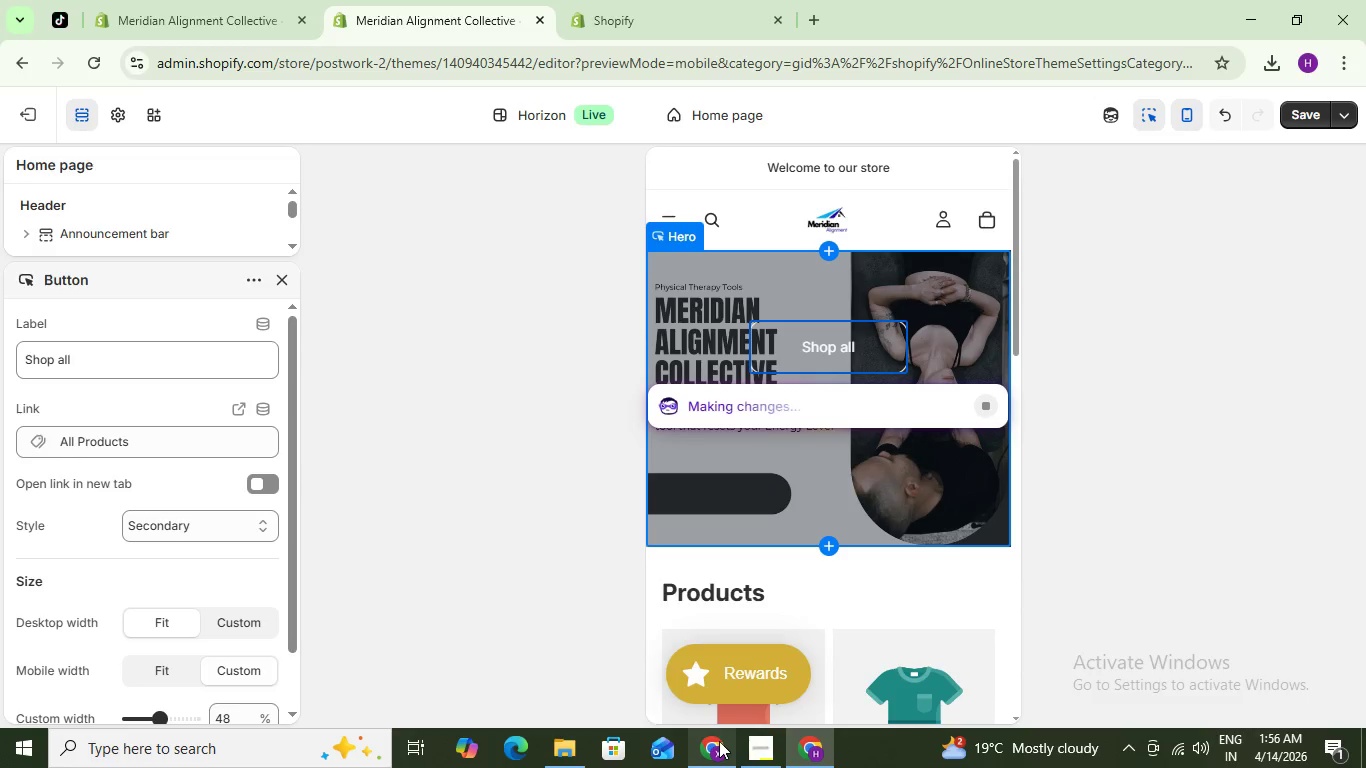 
left_click([718, 742])
 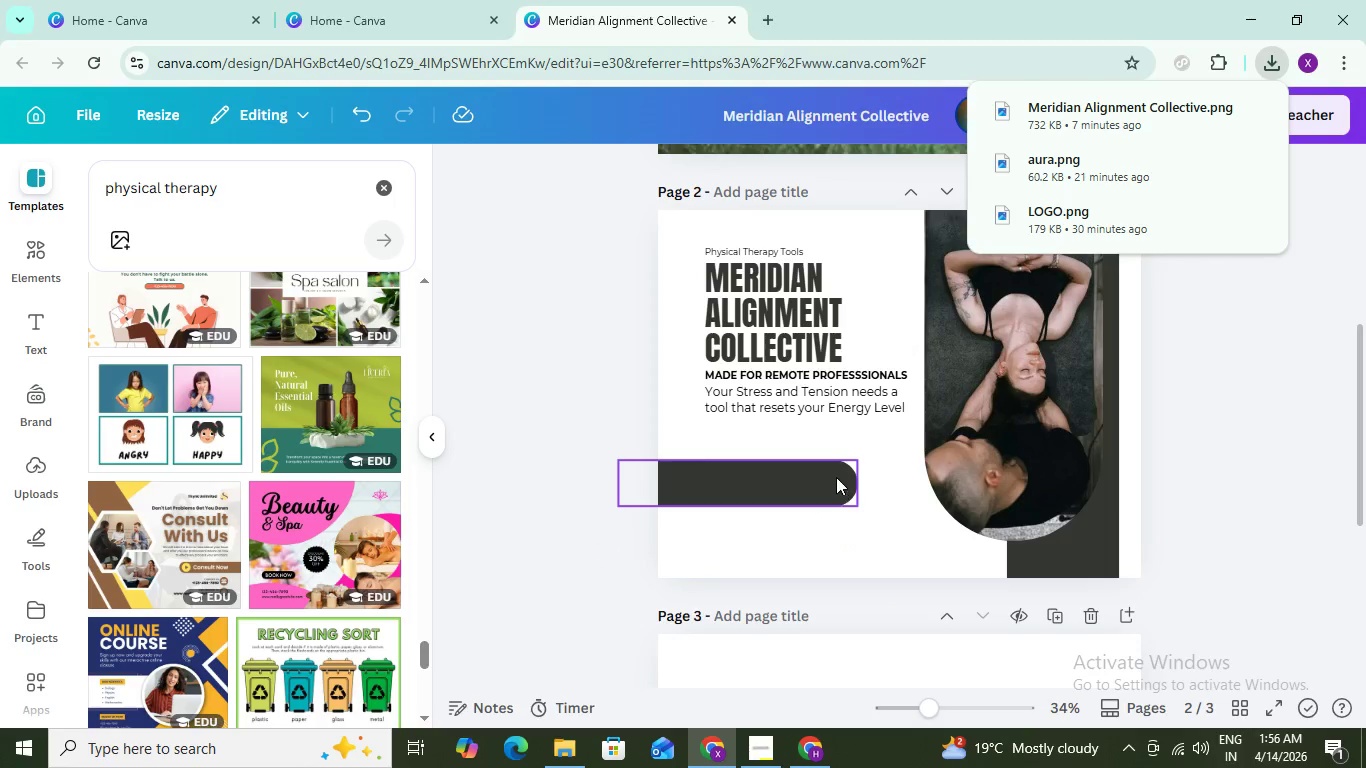 
left_click([824, 478])
 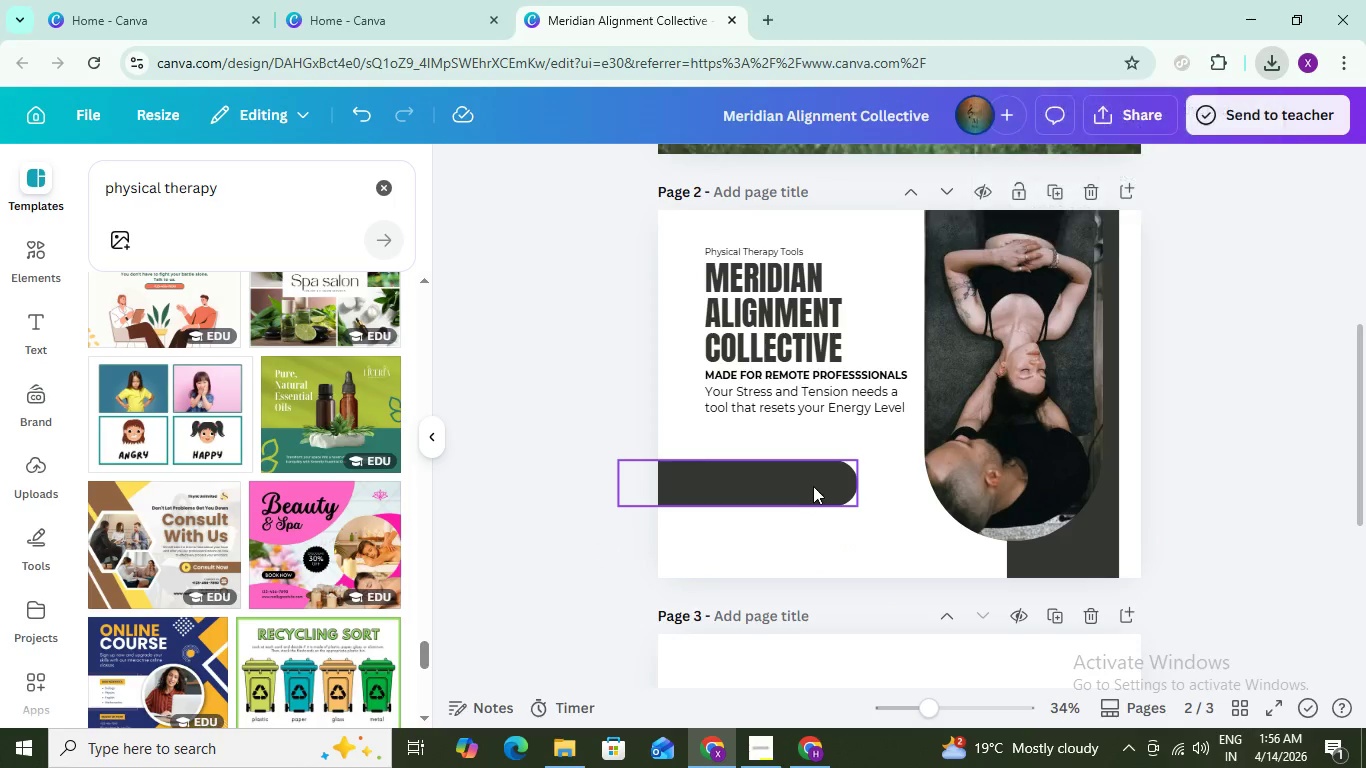 
left_click_drag(start_coordinate=[812, 486], to_coordinate=[850, 463])
 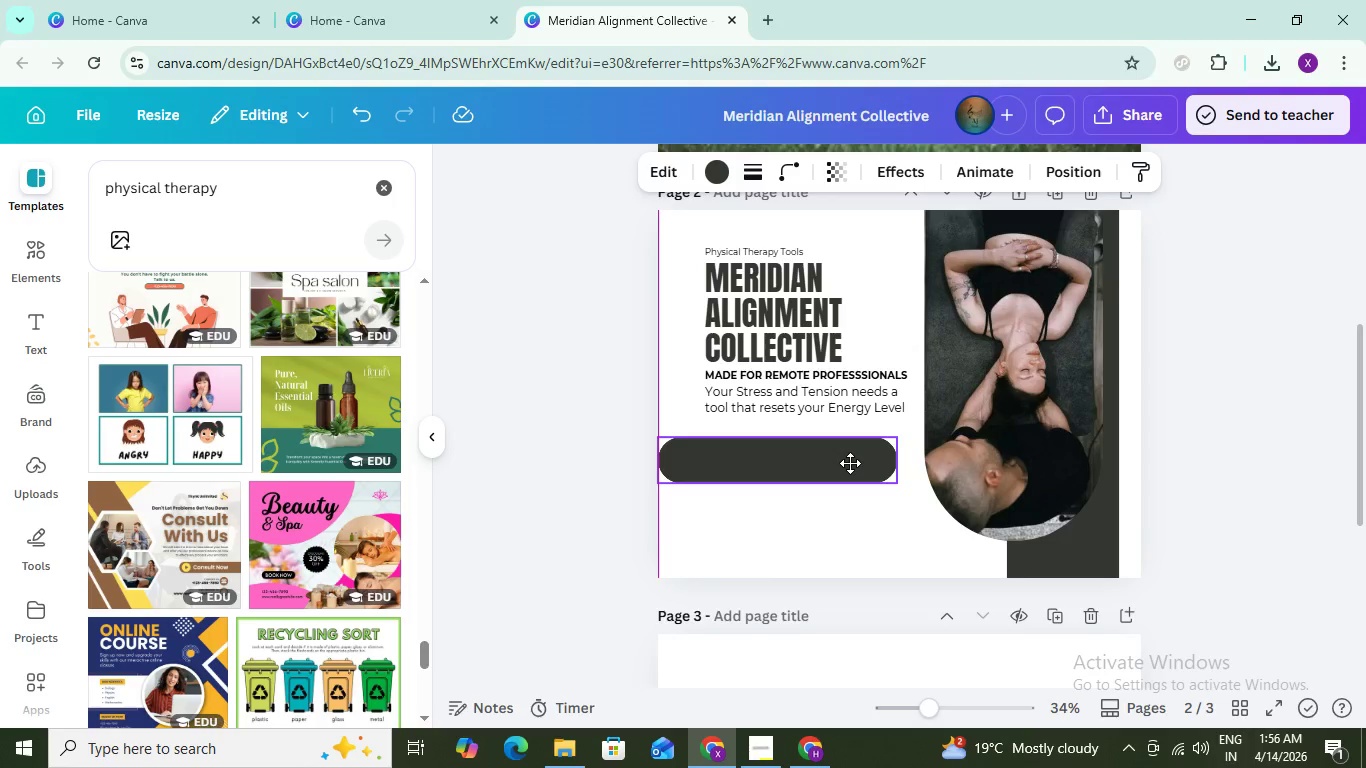 
left_click([850, 463])
 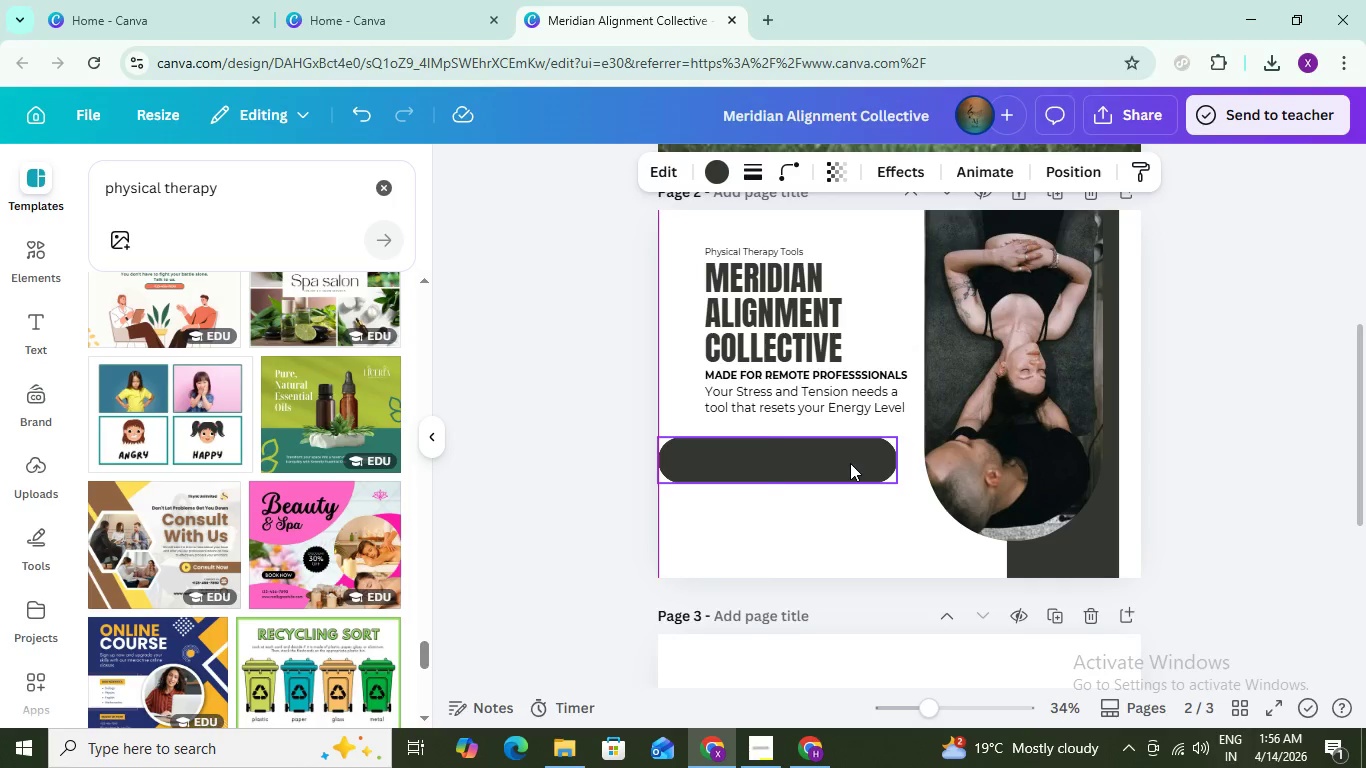 
left_click_drag(start_coordinate=[850, 463], to_coordinate=[902, 441])
 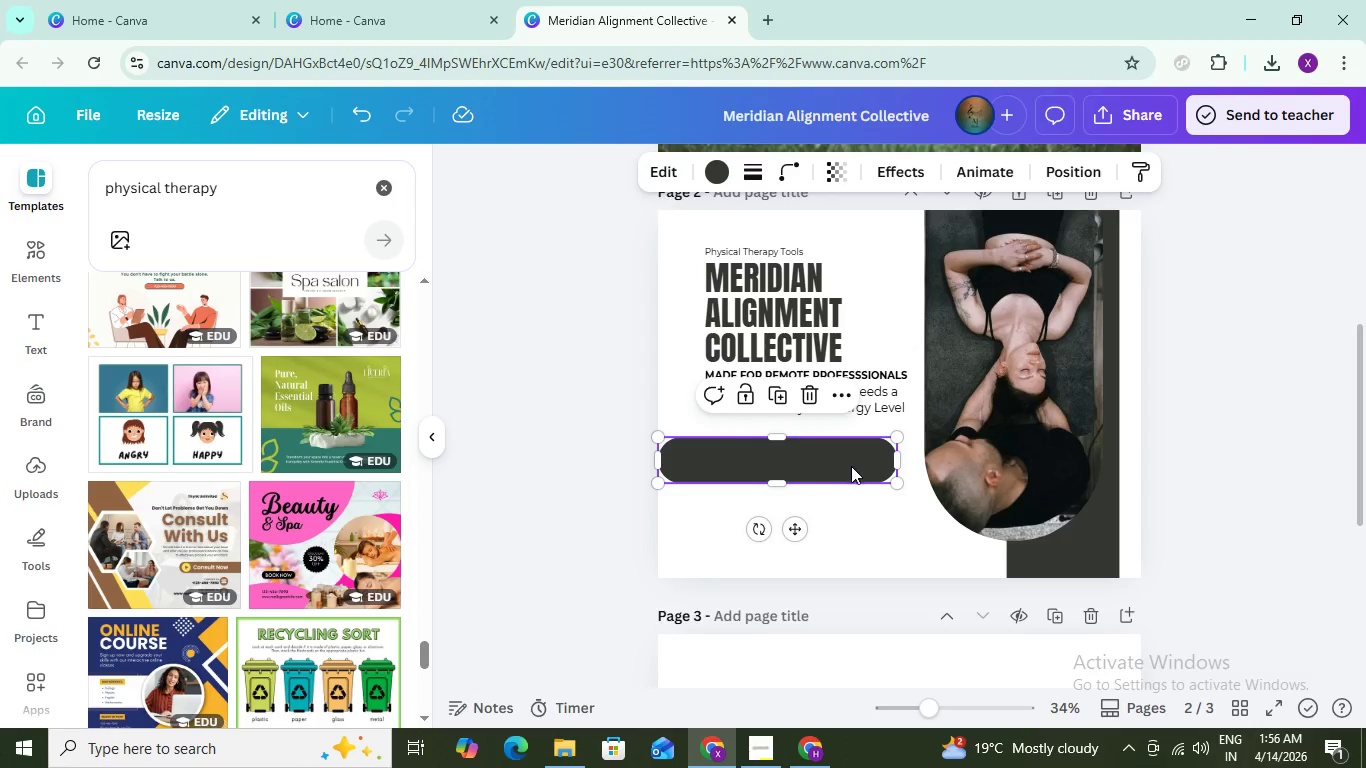 
left_click_drag(start_coordinate=[852, 465], to_coordinate=[876, 452])
 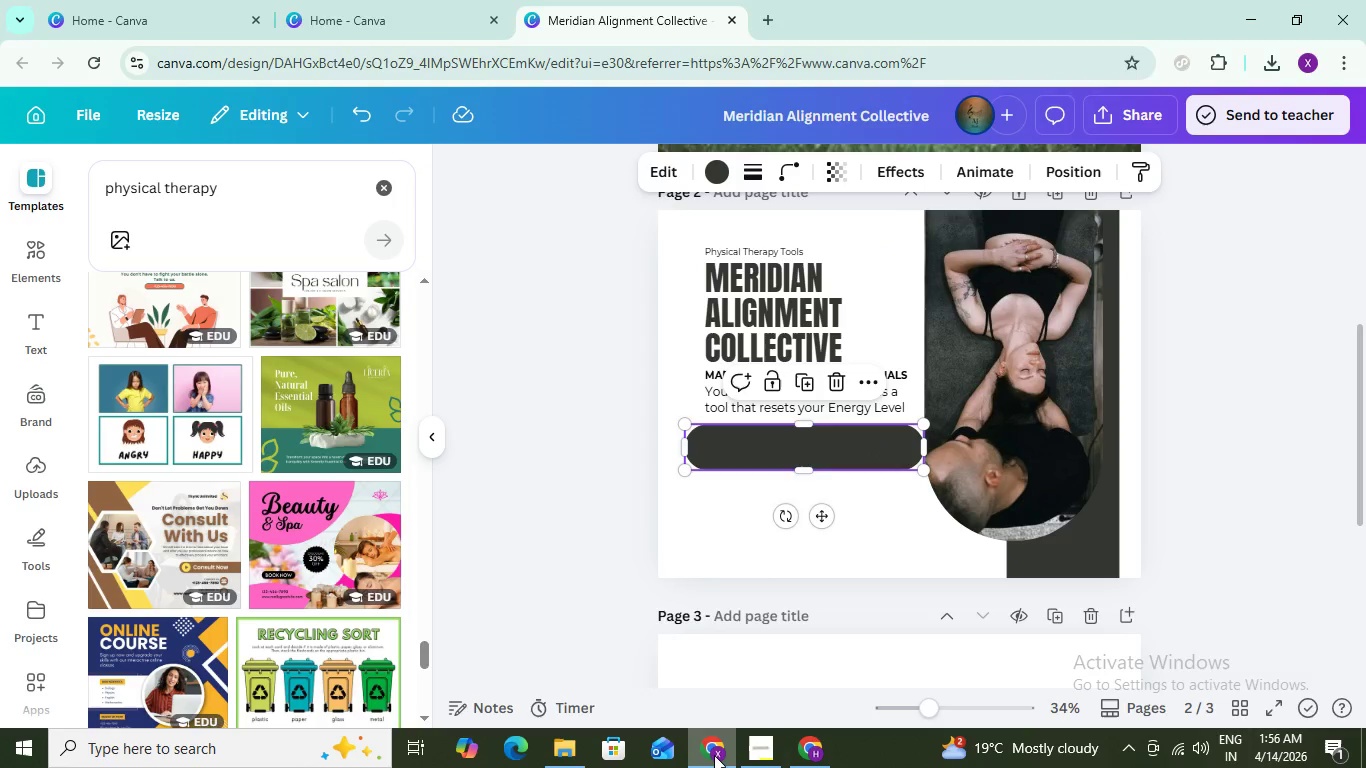 
left_click([716, 754])
 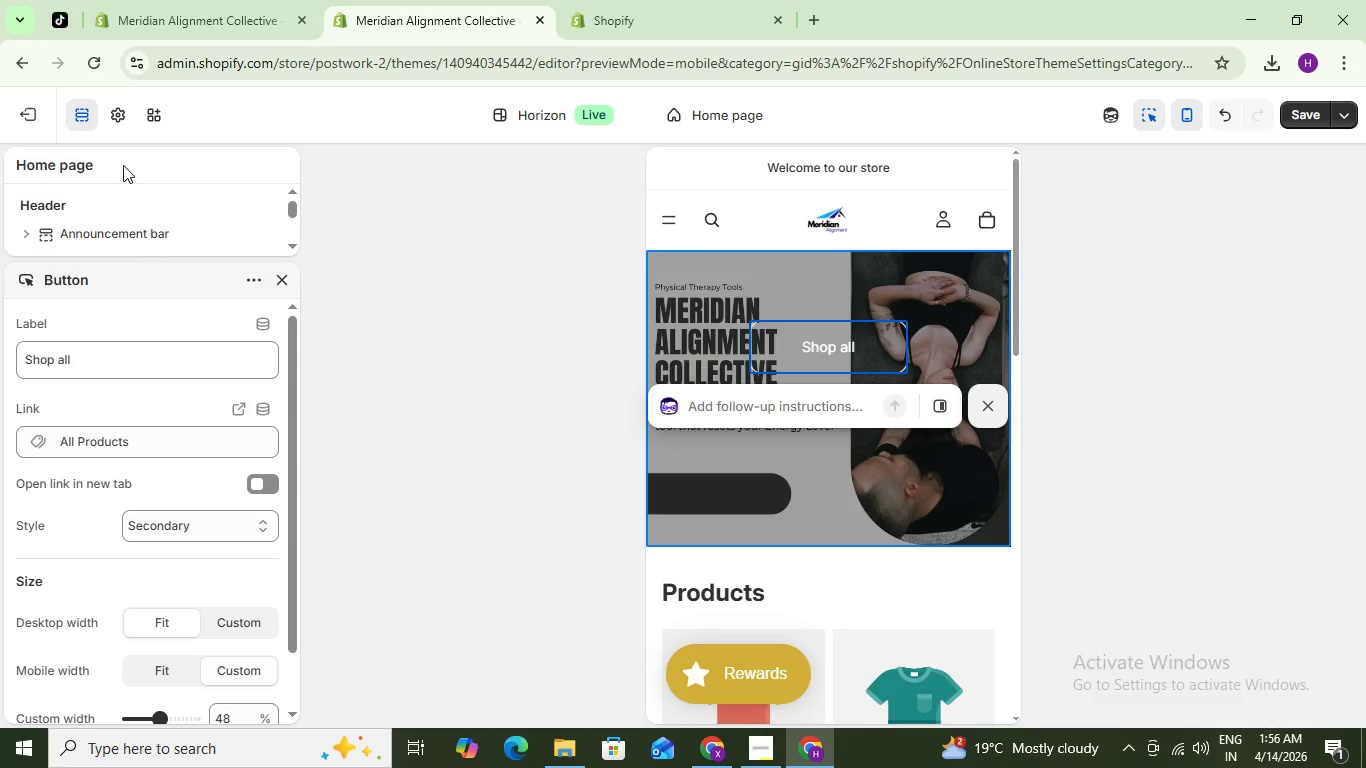 
left_click([27, 116])
 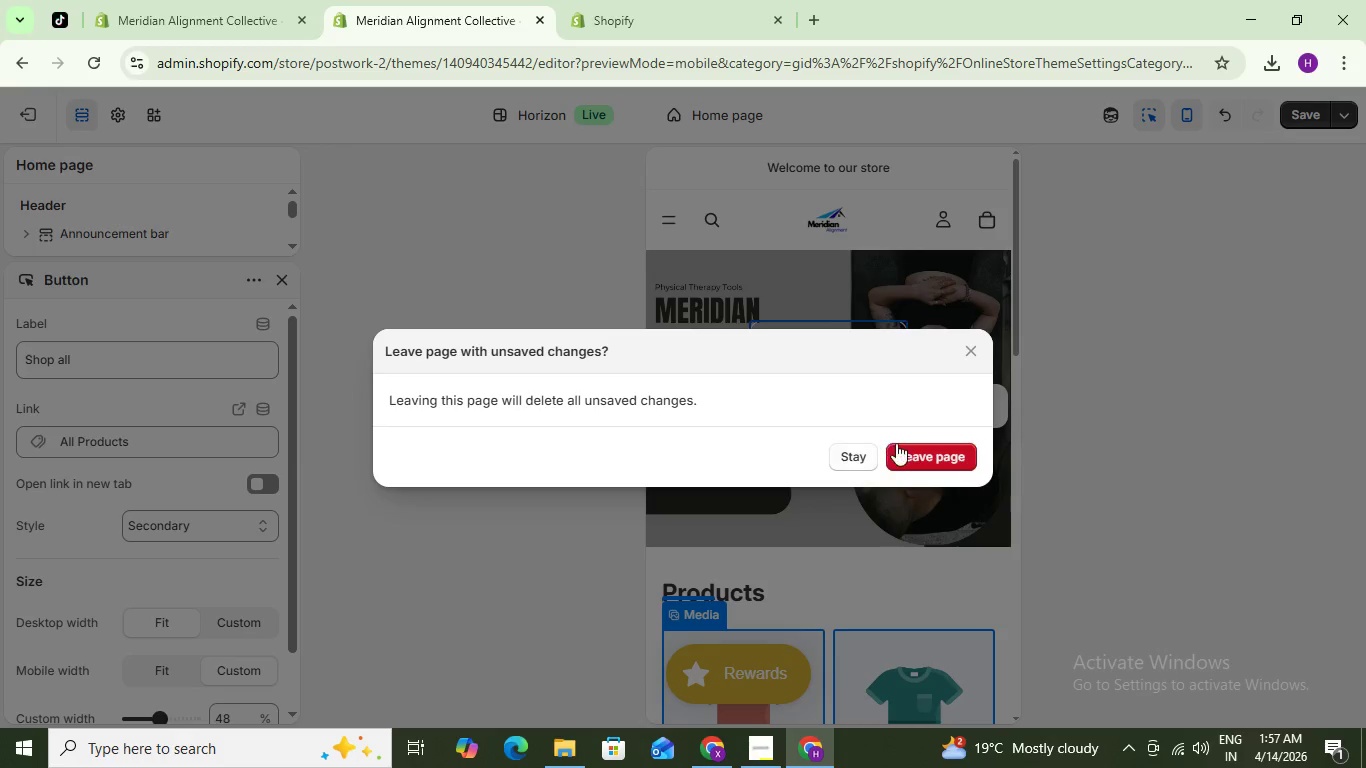 
left_click([883, 457])
 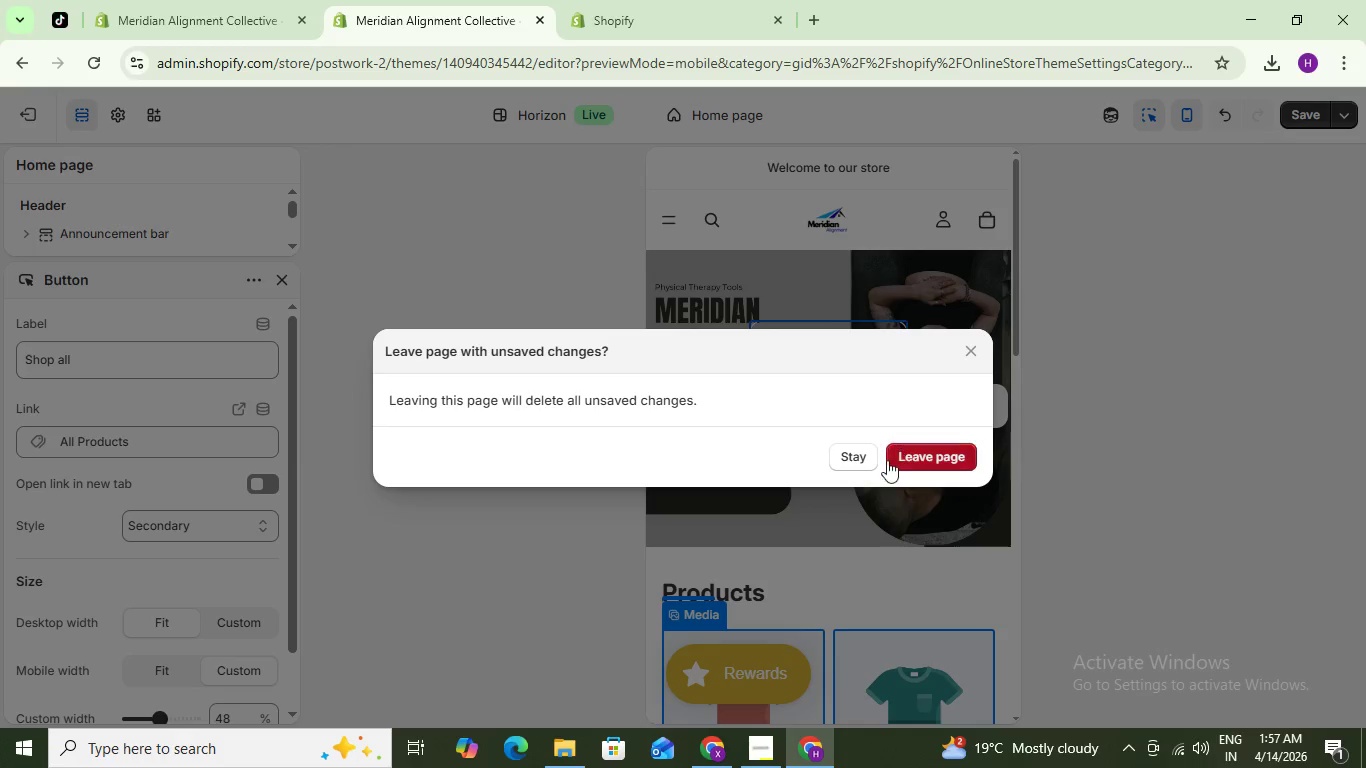 
left_click([882, 468])
 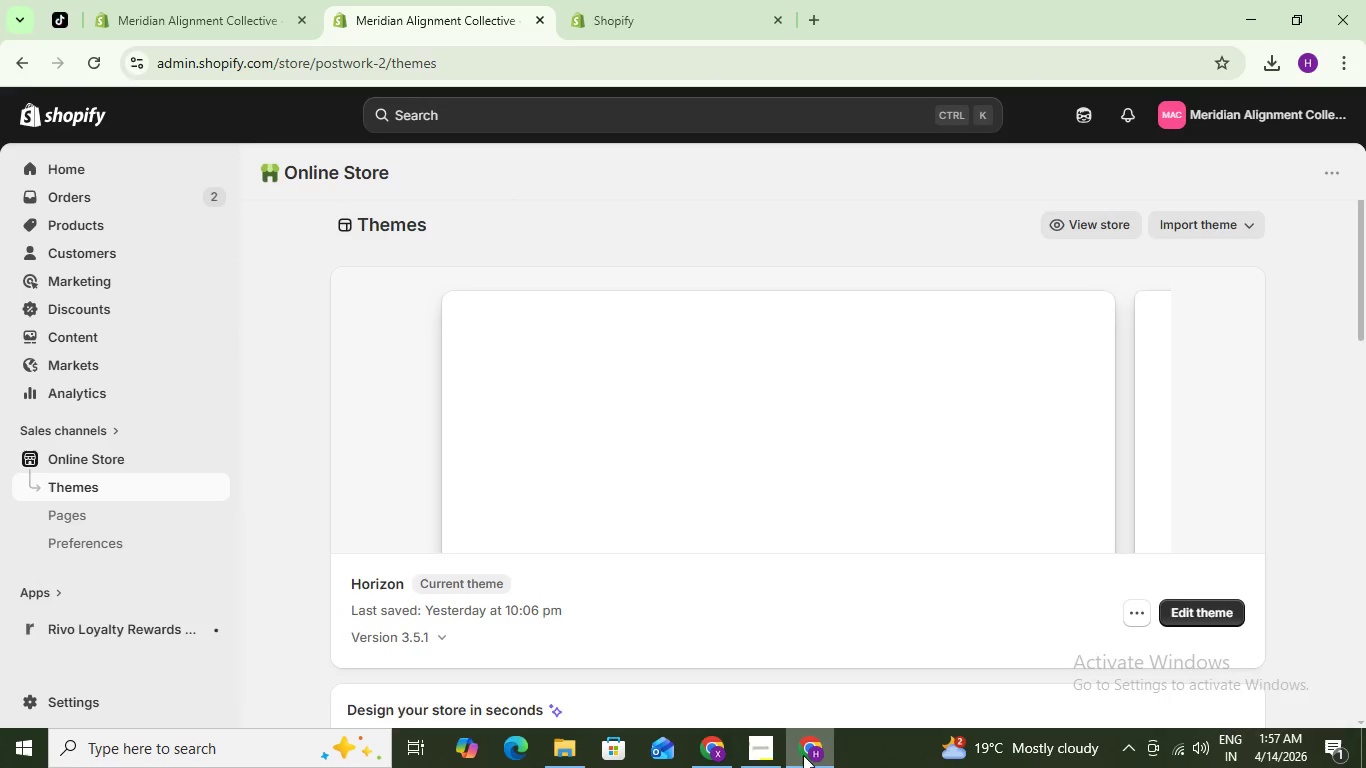 
left_click([819, 757])
 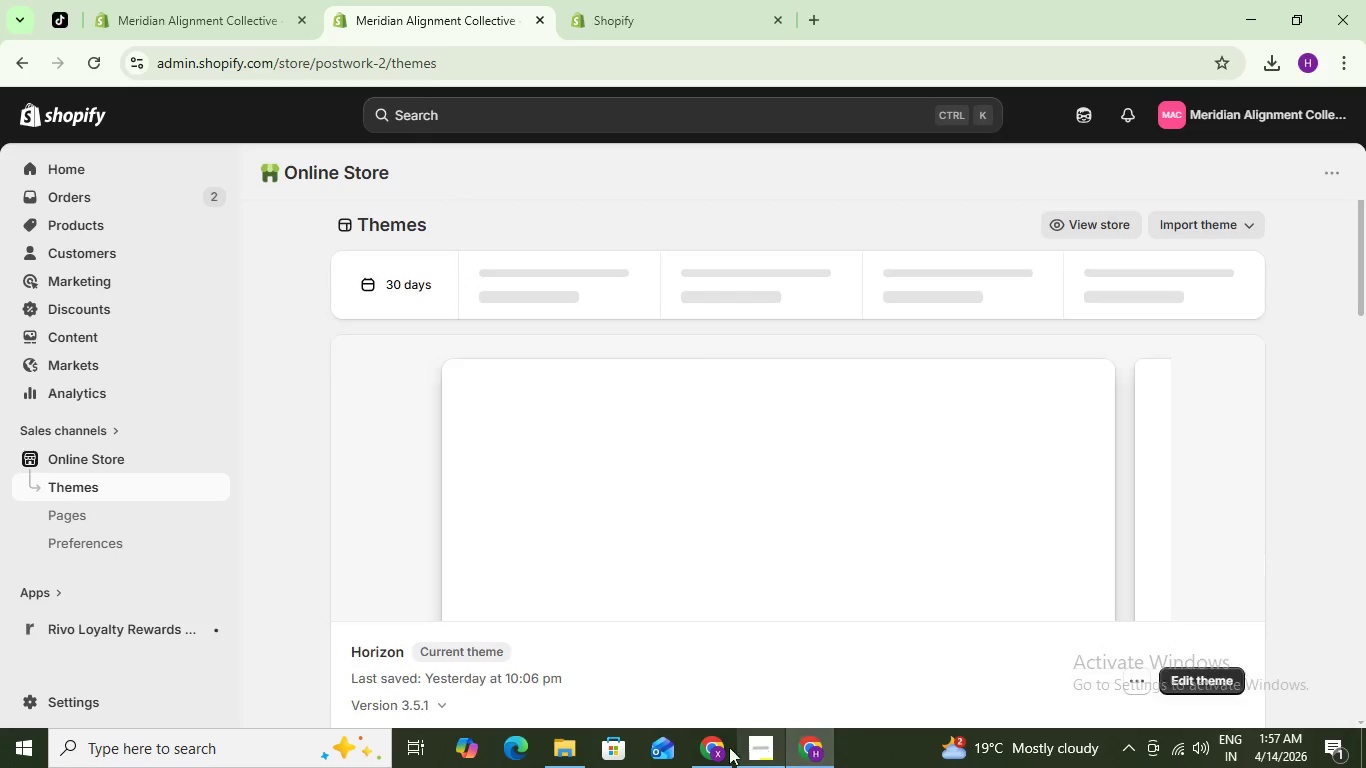 
left_click([714, 745])
 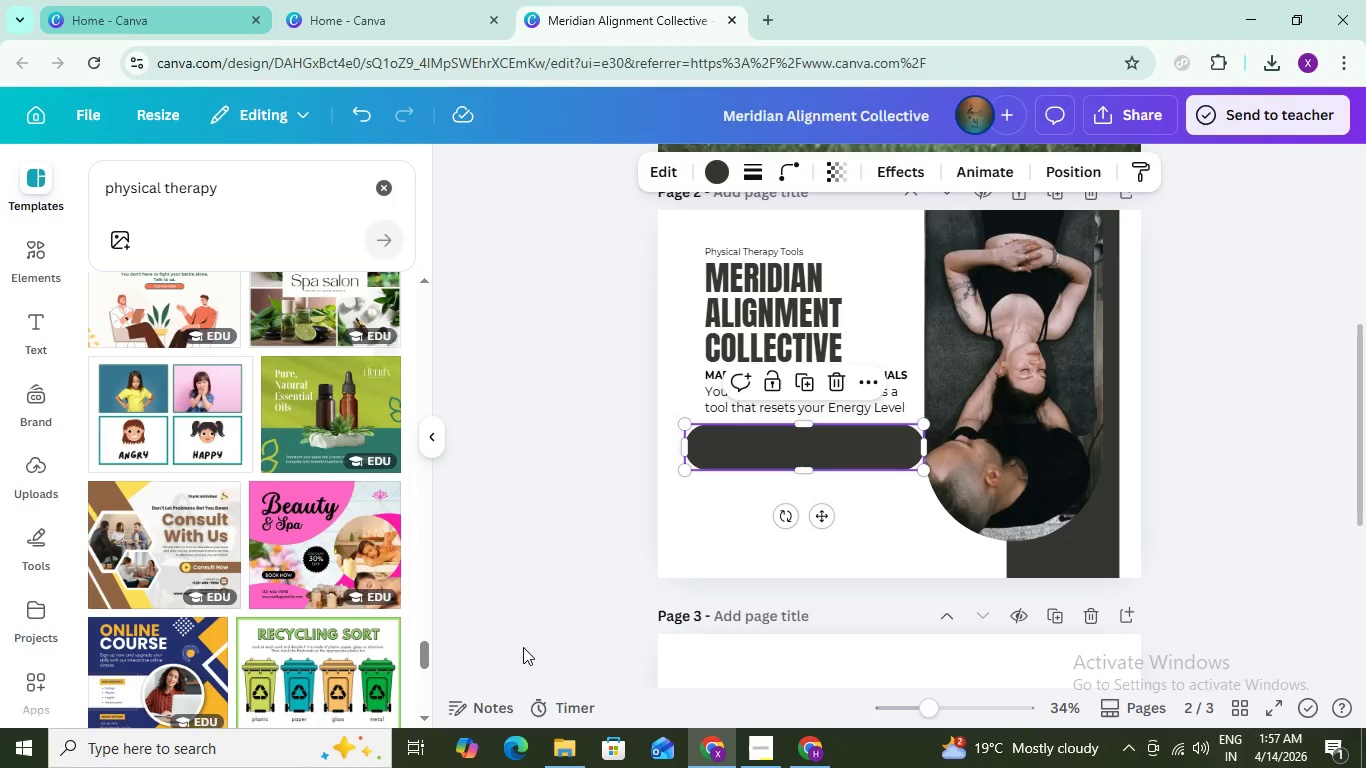 
left_click([806, 748])
 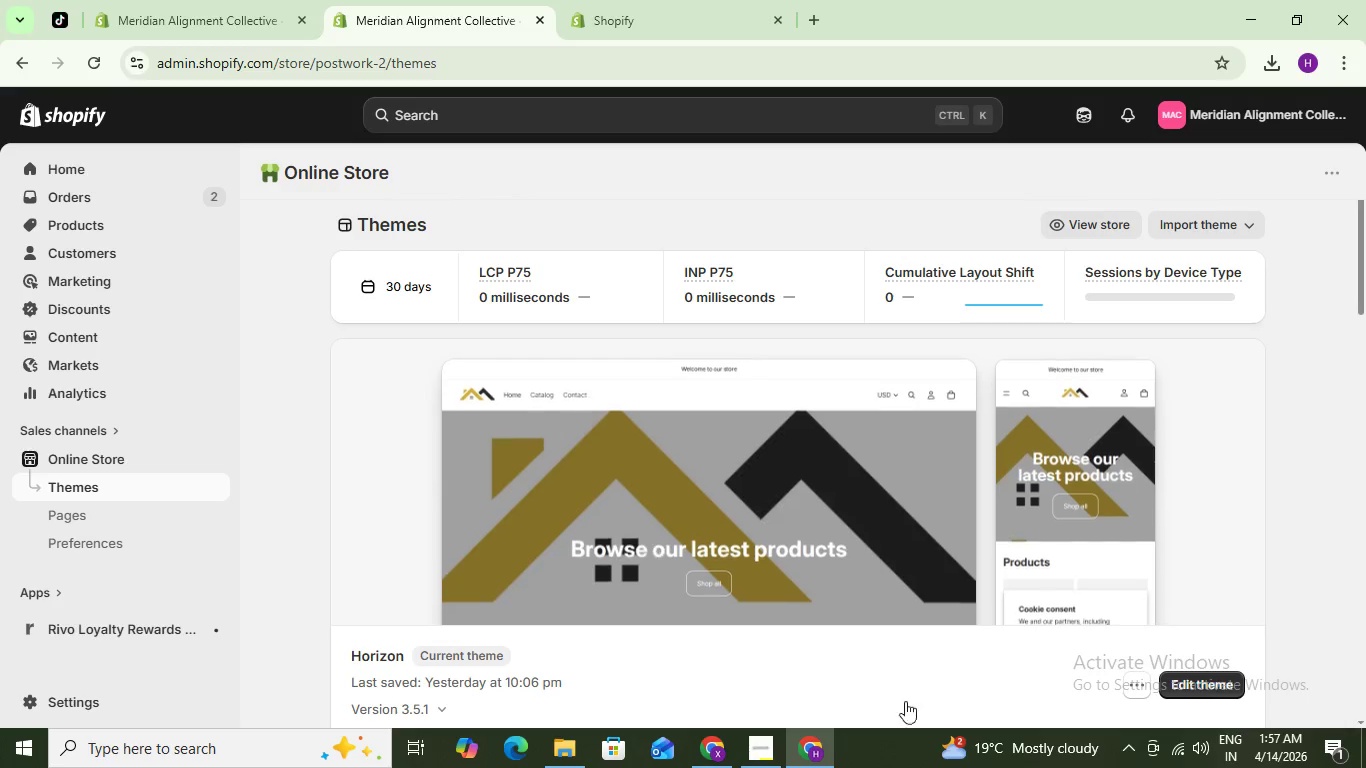 
scroll: coordinate [963, 625], scroll_direction: down, amount: 1.0
 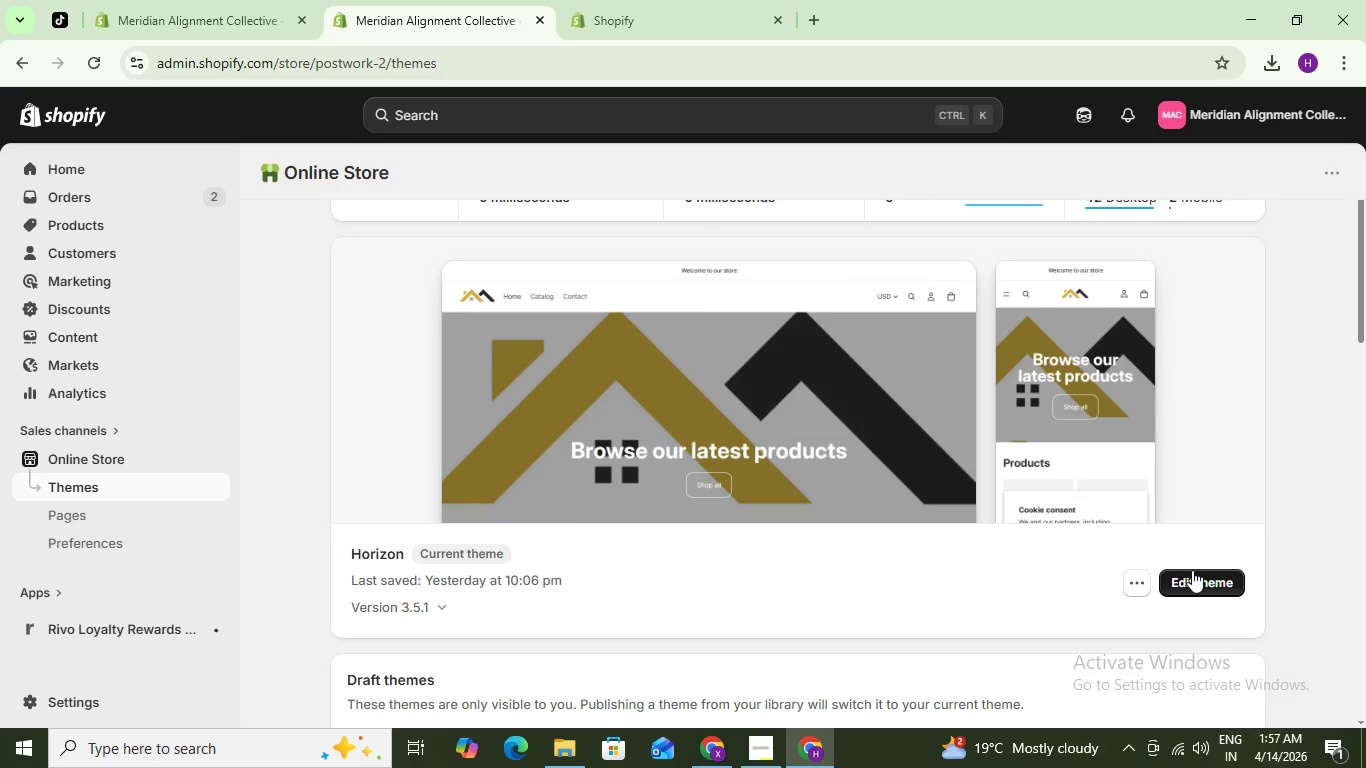 
left_click([1193, 570])
 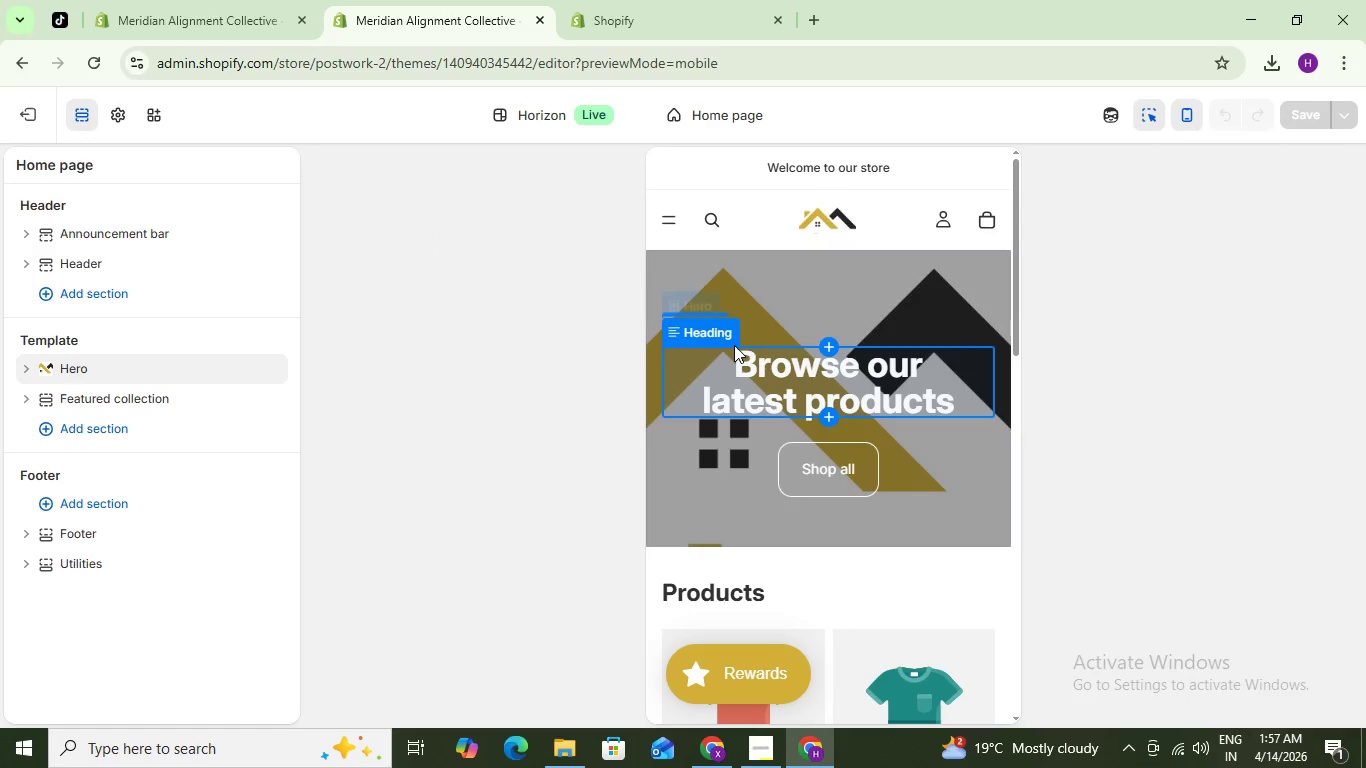 
wait(6.06)
 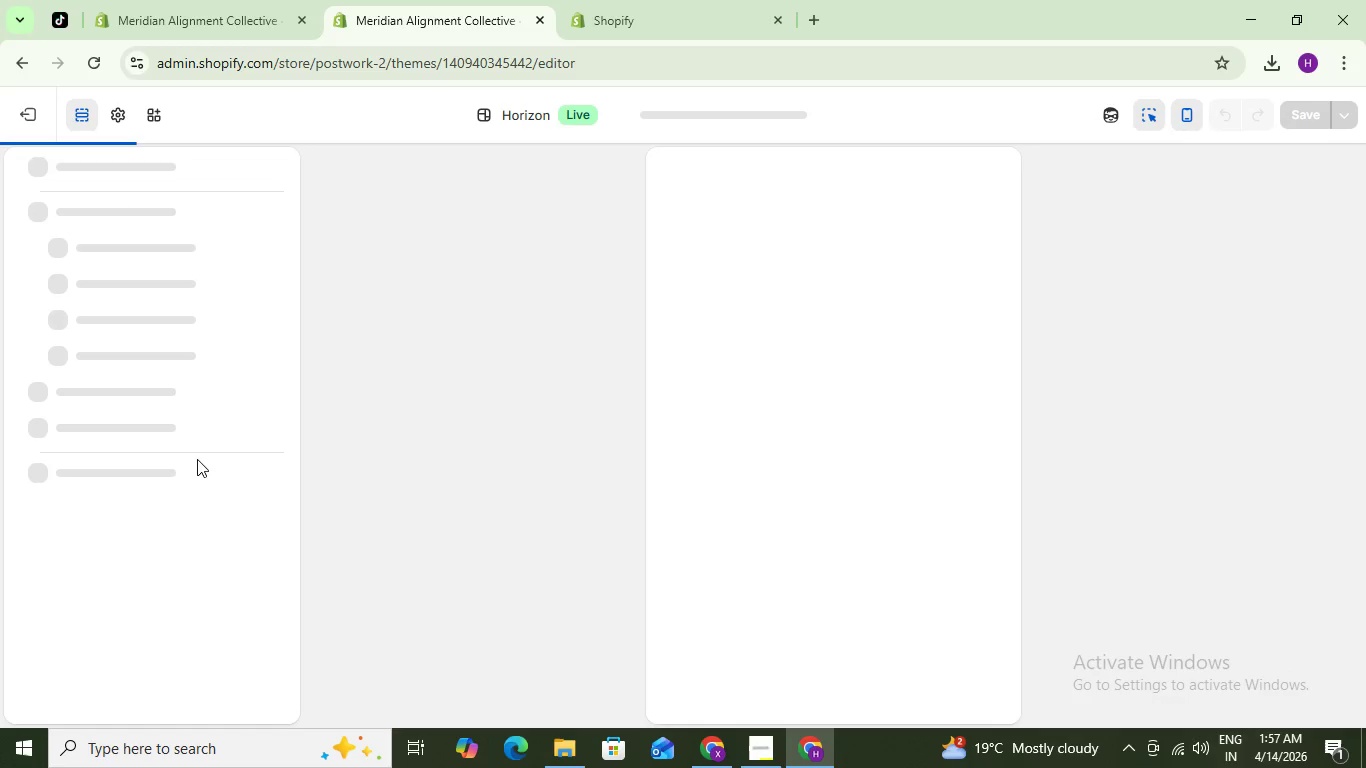 
left_click([768, 278])
 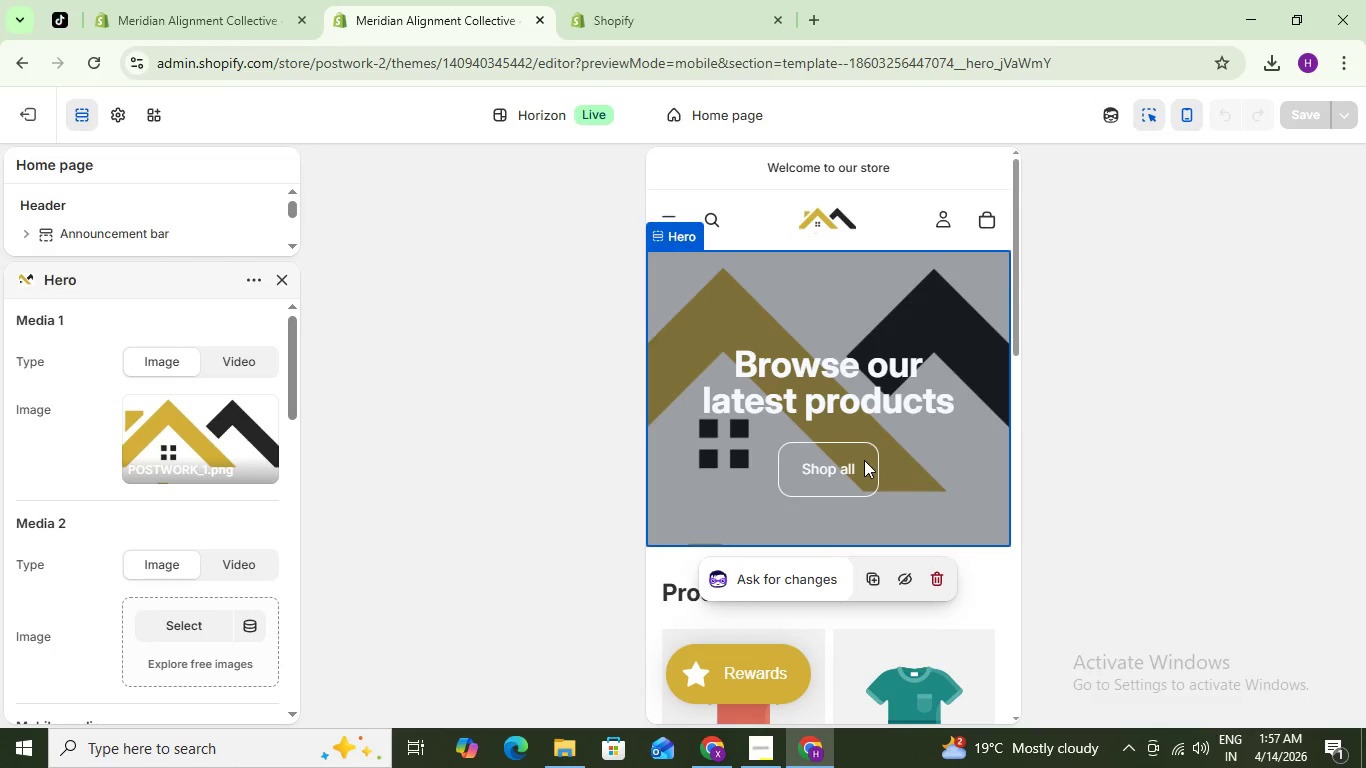 
left_click([205, 437])
 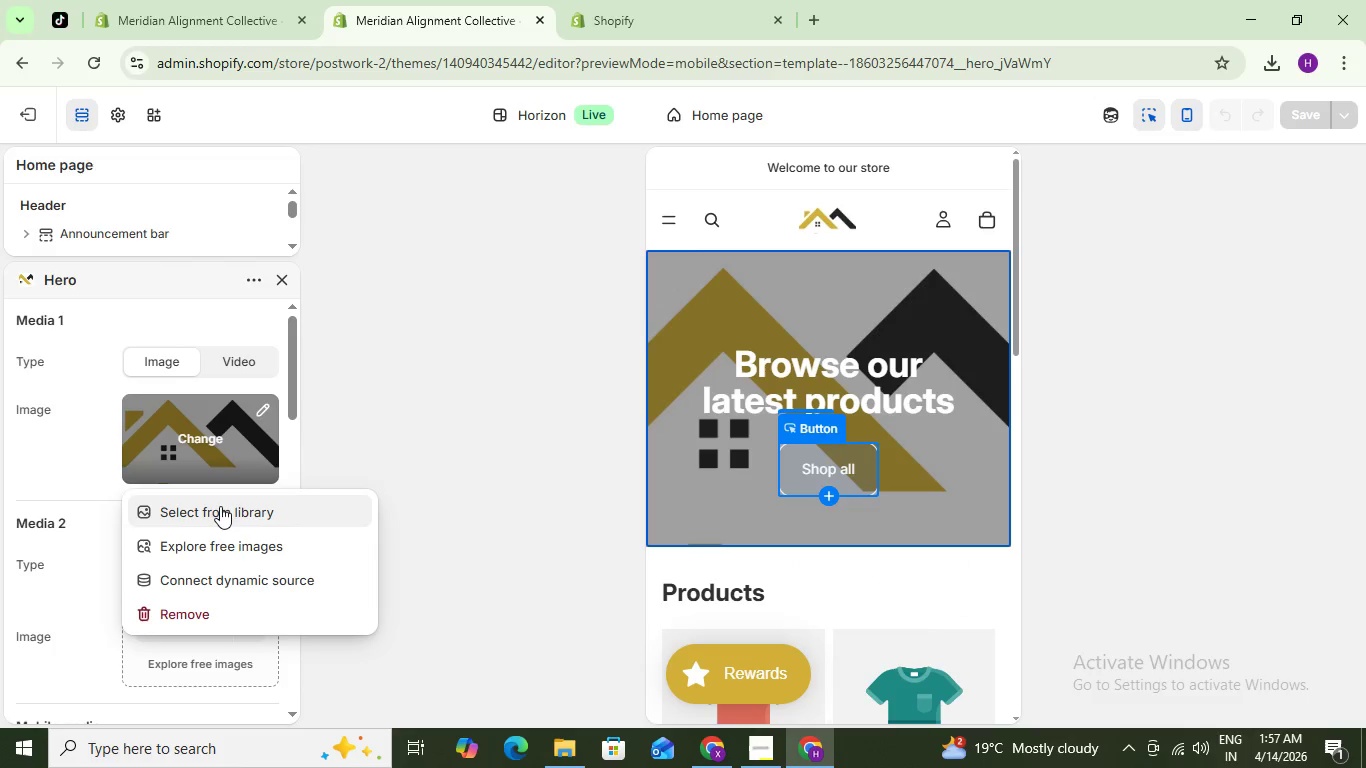 
left_click([222, 509])
 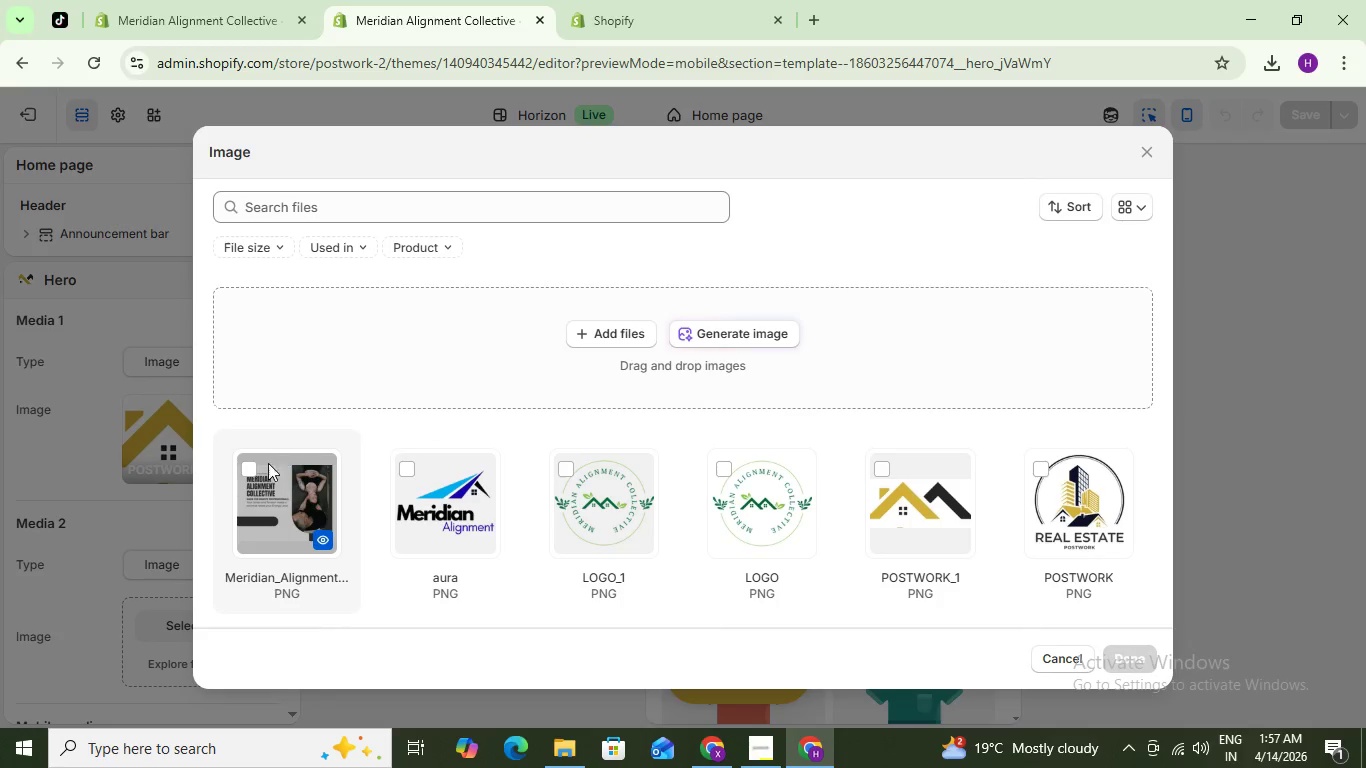 
left_click([252, 470])
 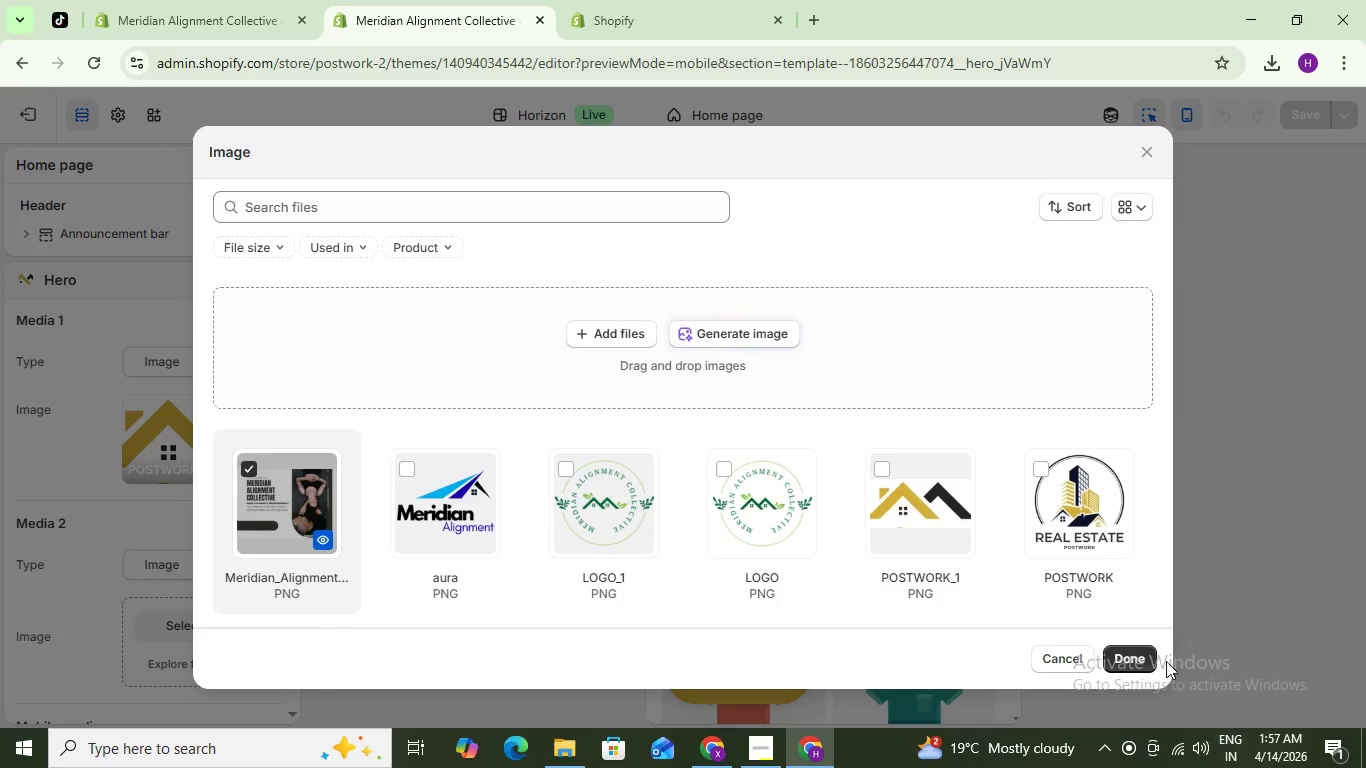 
left_click([1121, 651])
 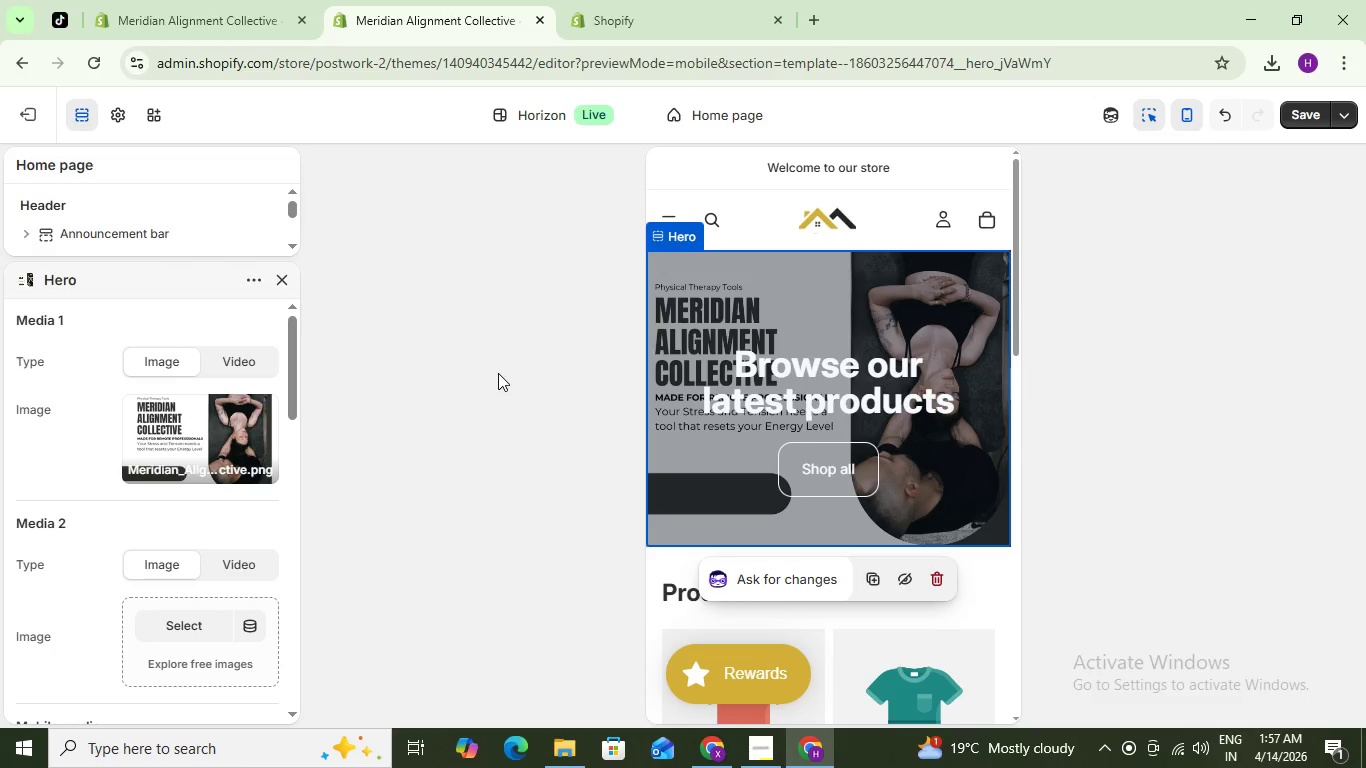 
wait(13.16)
 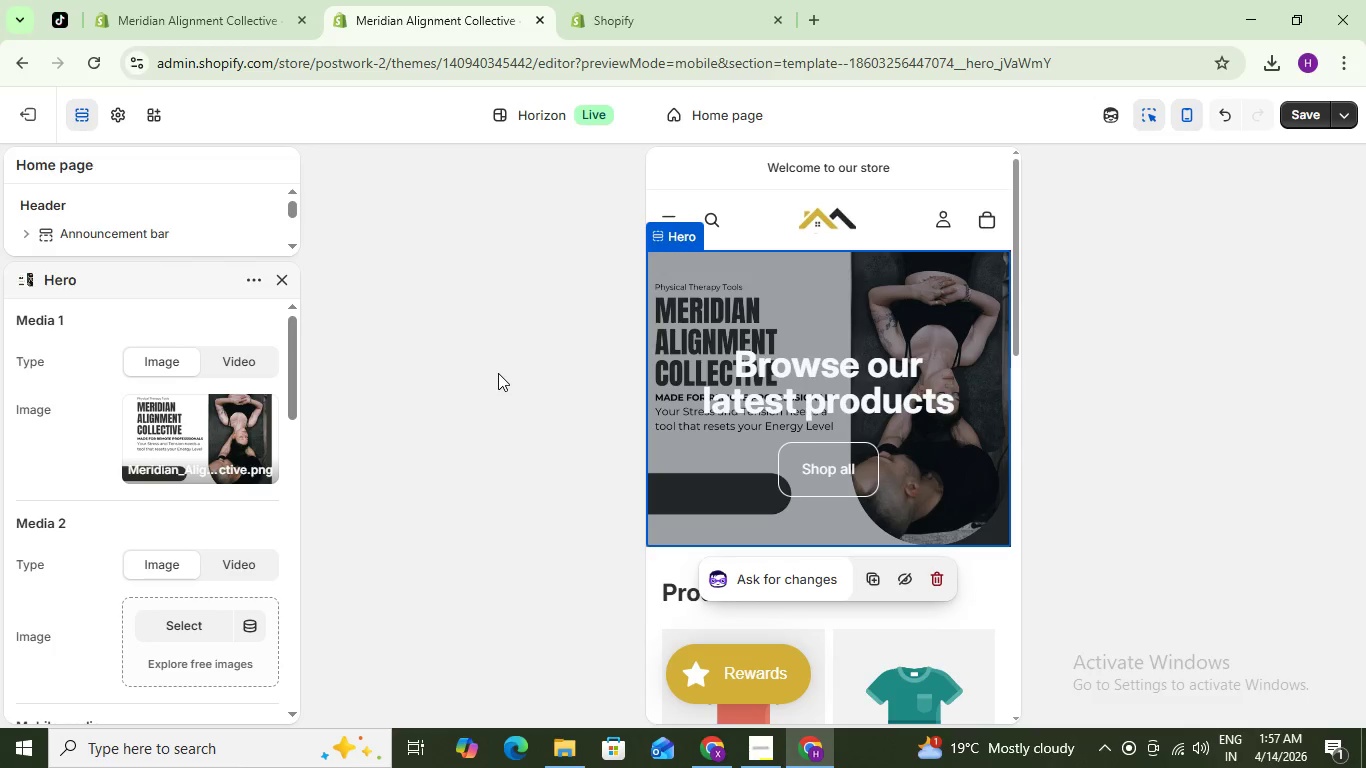 
left_click([718, 747])
 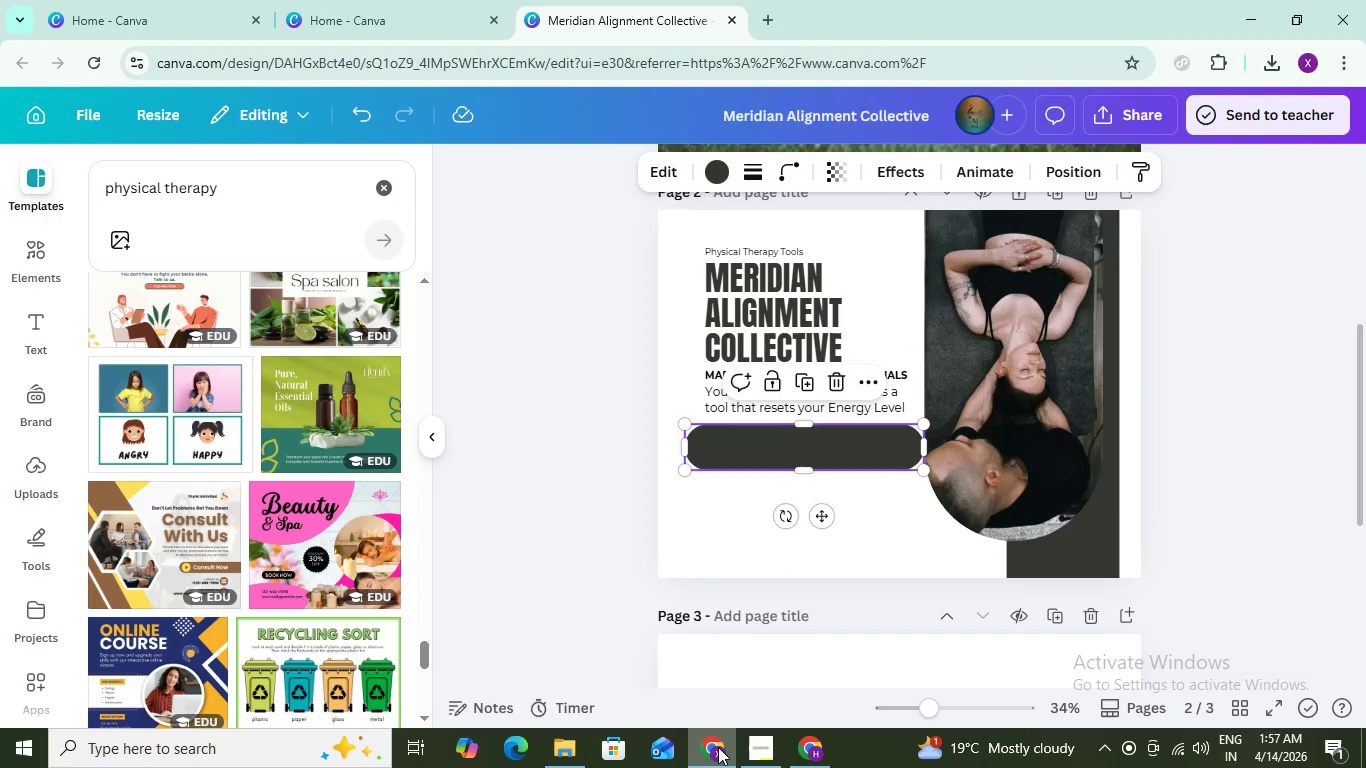 
left_click([718, 747])
 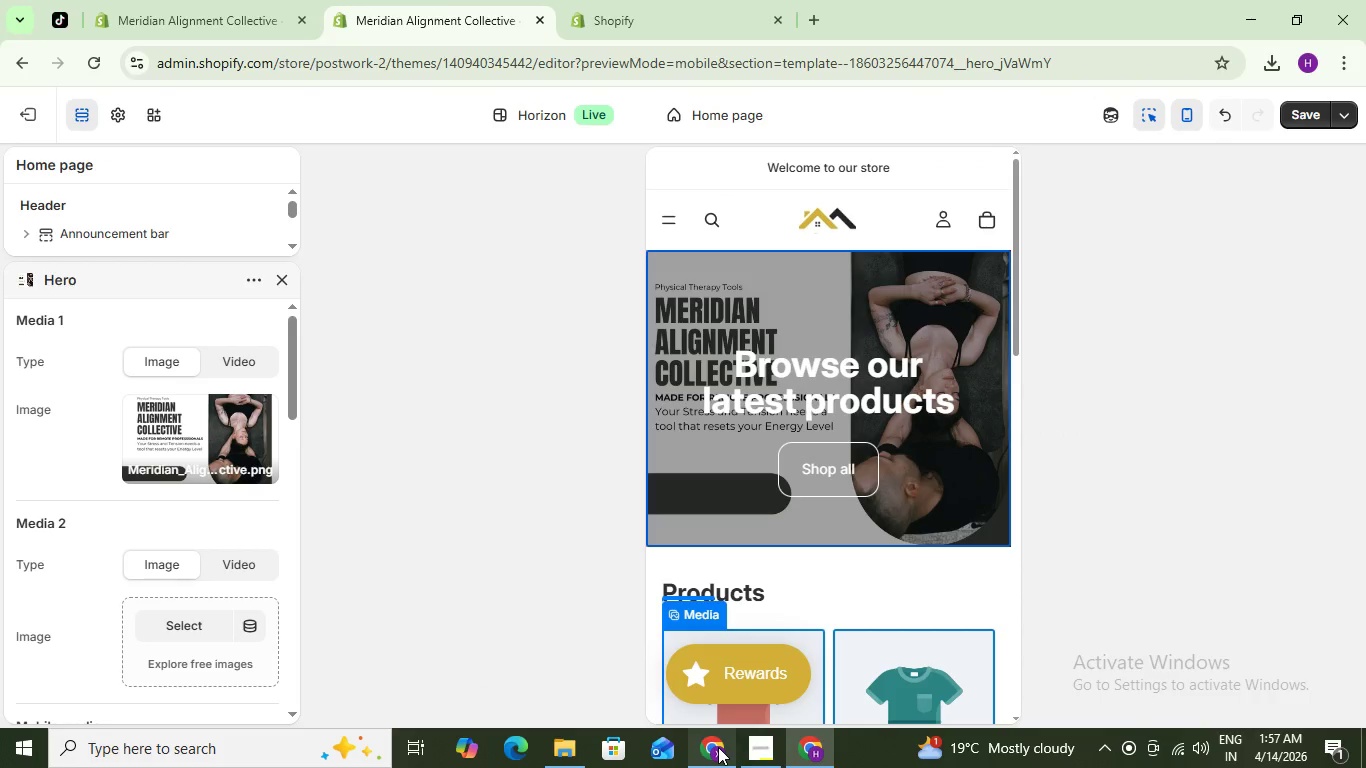 
left_click([718, 747])
 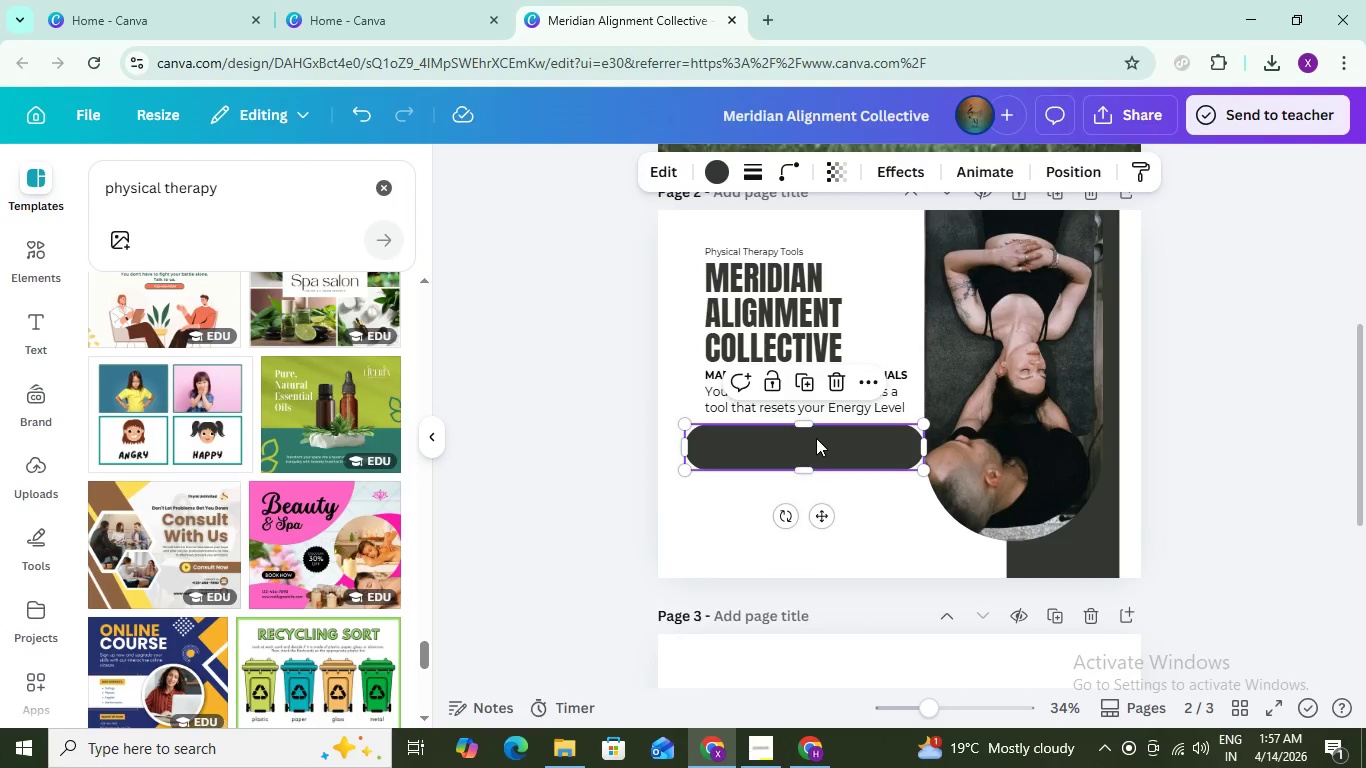 
left_click_drag(start_coordinate=[807, 440], to_coordinate=[949, 438])
 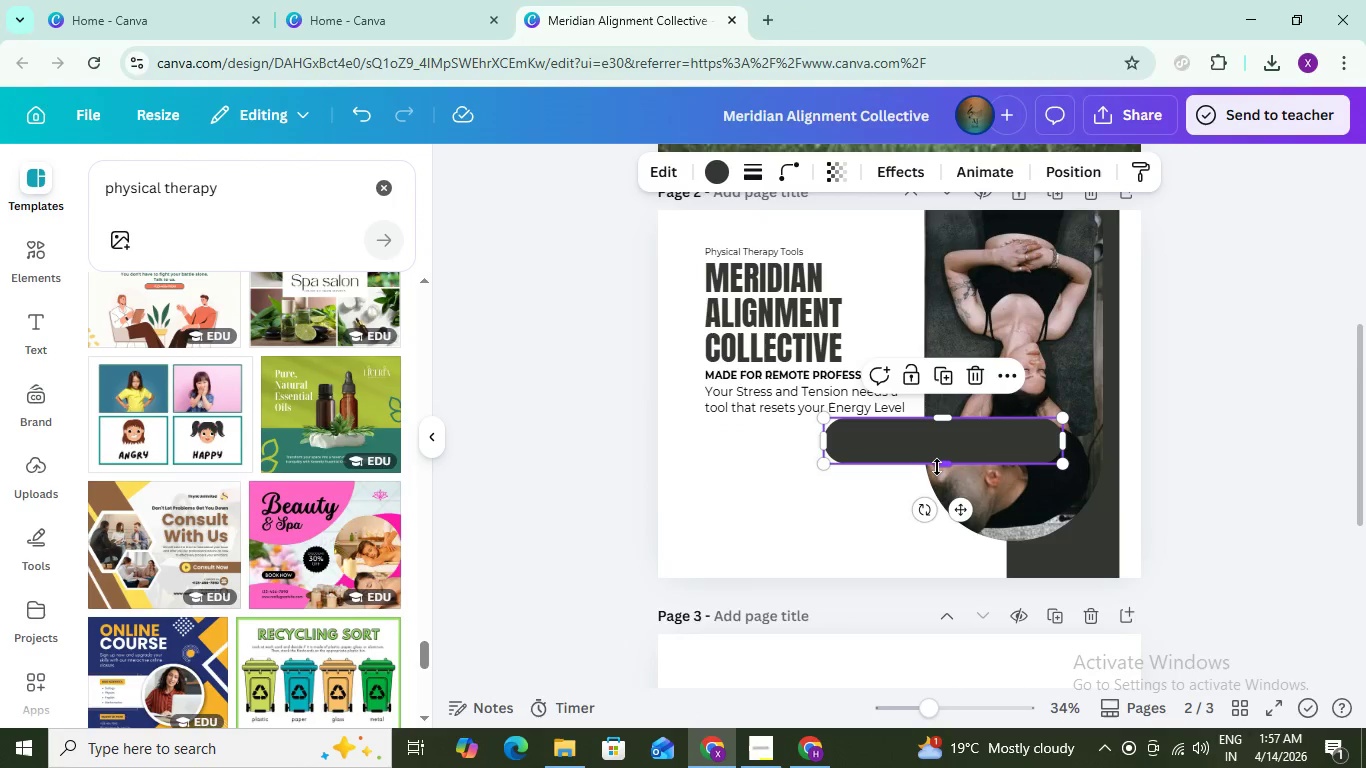 
left_click_drag(start_coordinate=[937, 467], to_coordinate=[936, 479])
 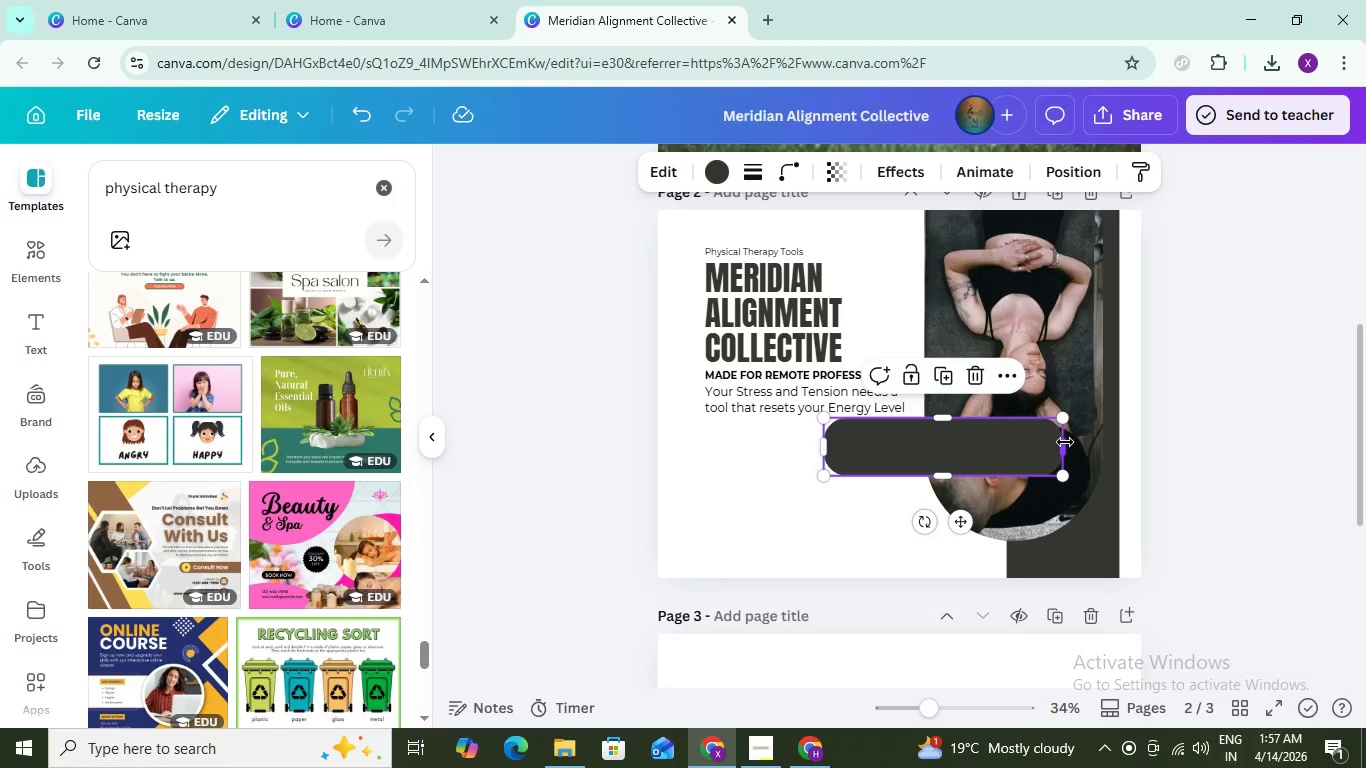 
left_click_drag(start_coordinate=[1065, 442], to_coordinate=[962, 455])
 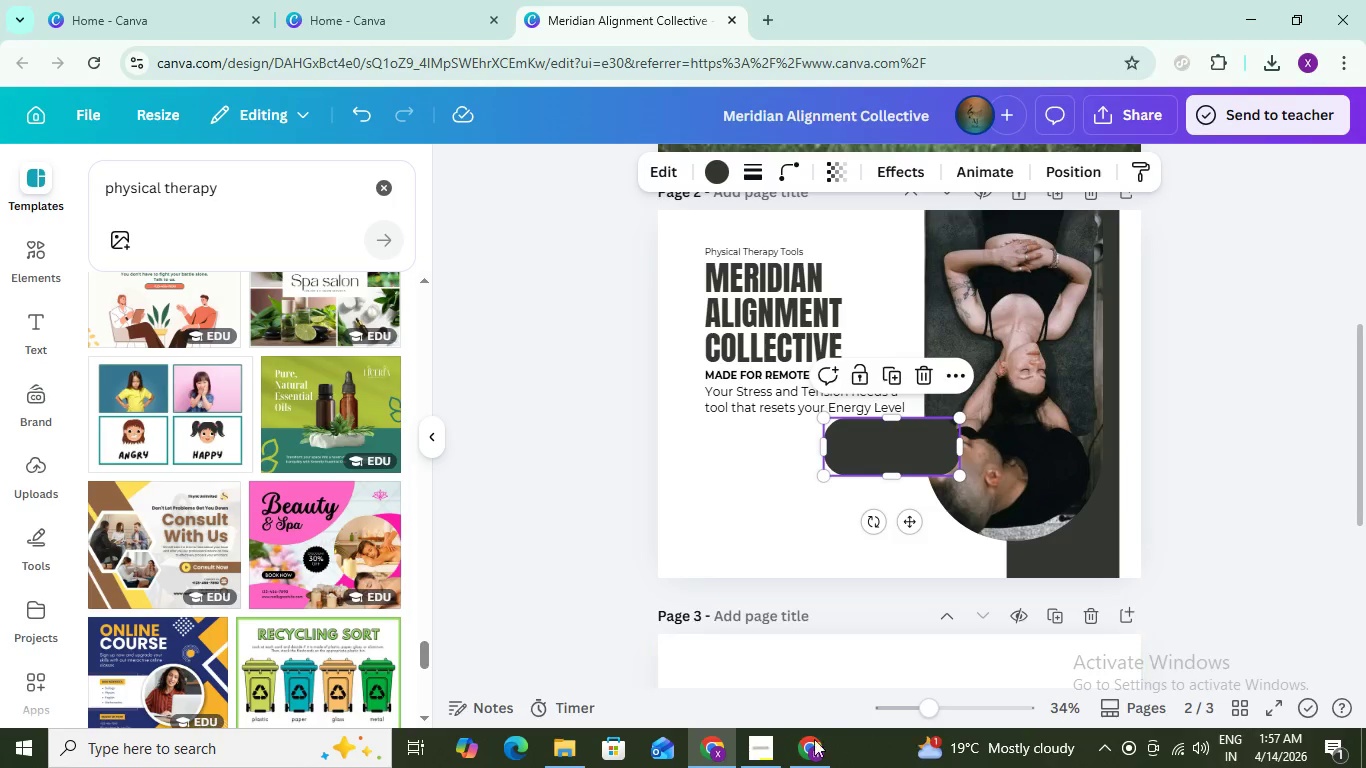 
left_click([819, 750])
 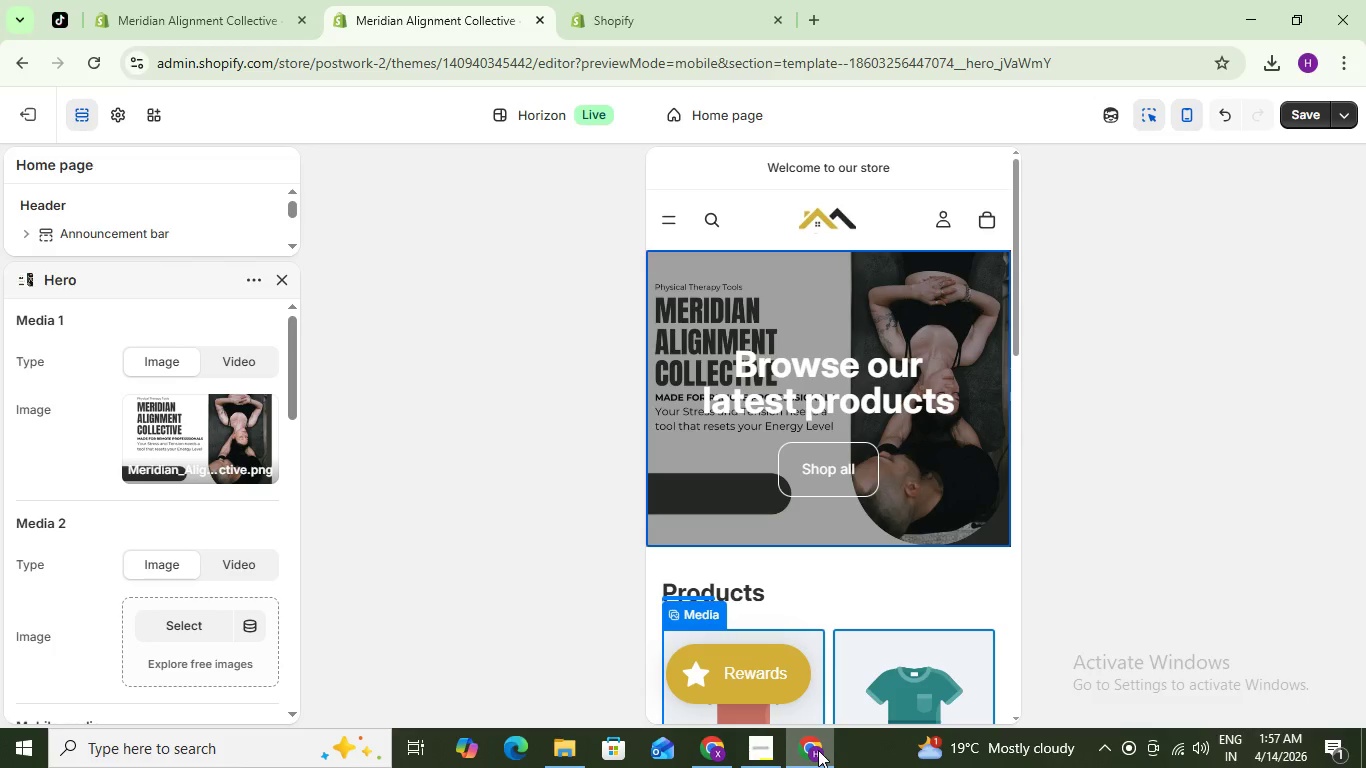 
left_click([818, 750])
 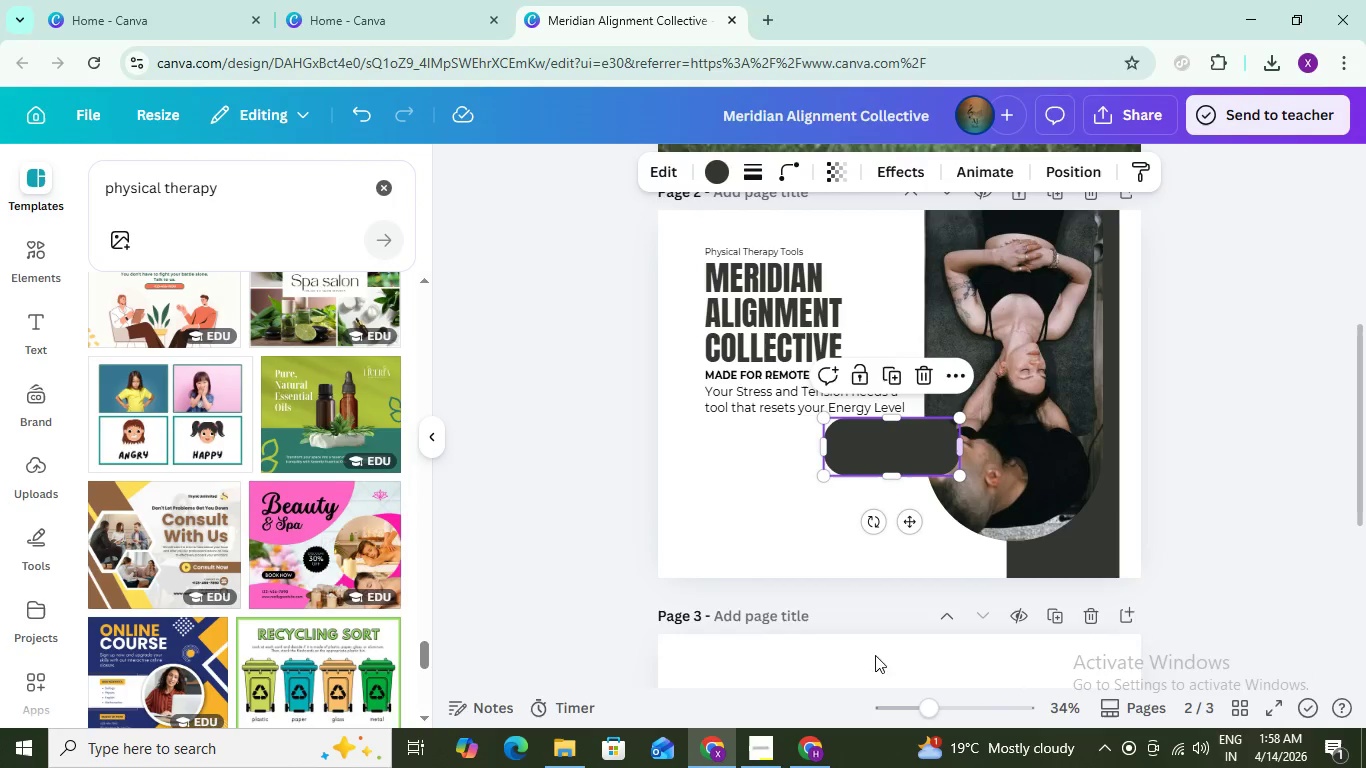 
left_click([814, 767])
 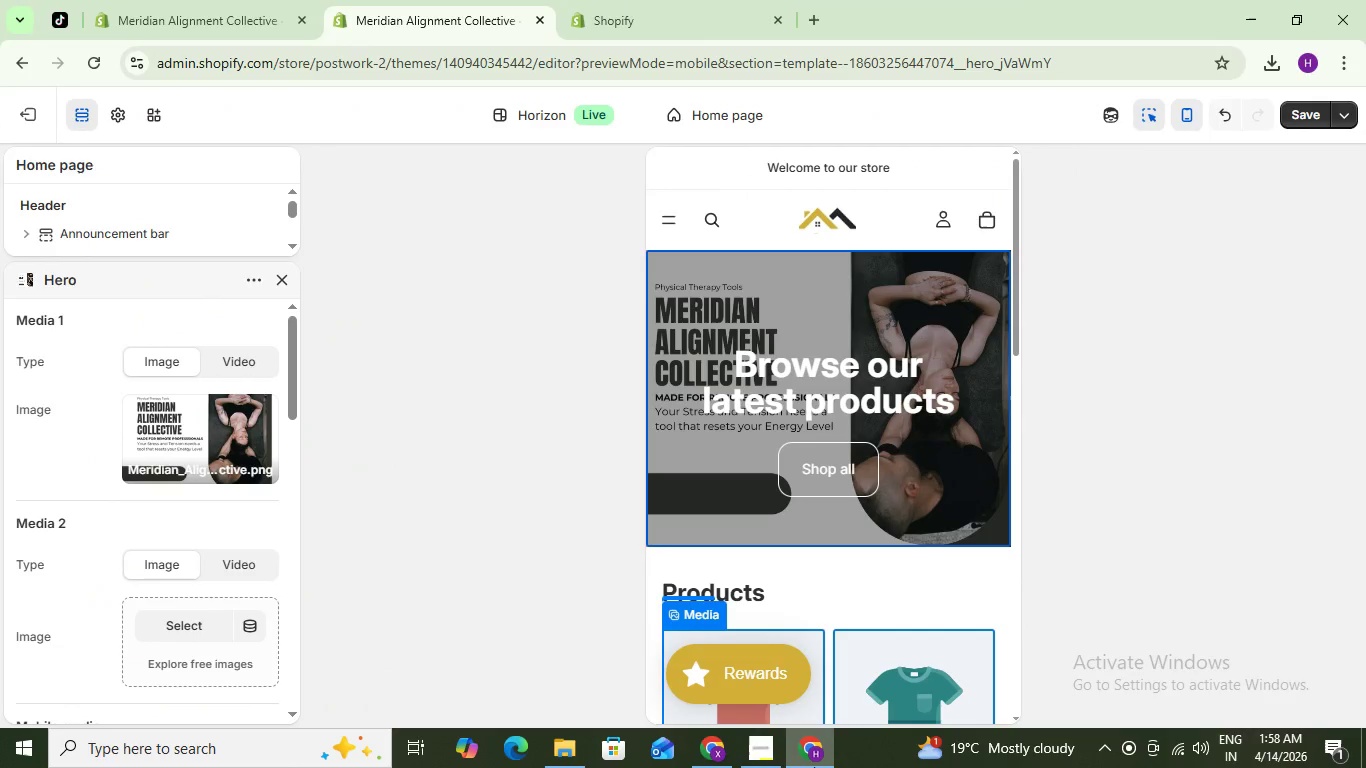 
left_click([814, 767])
 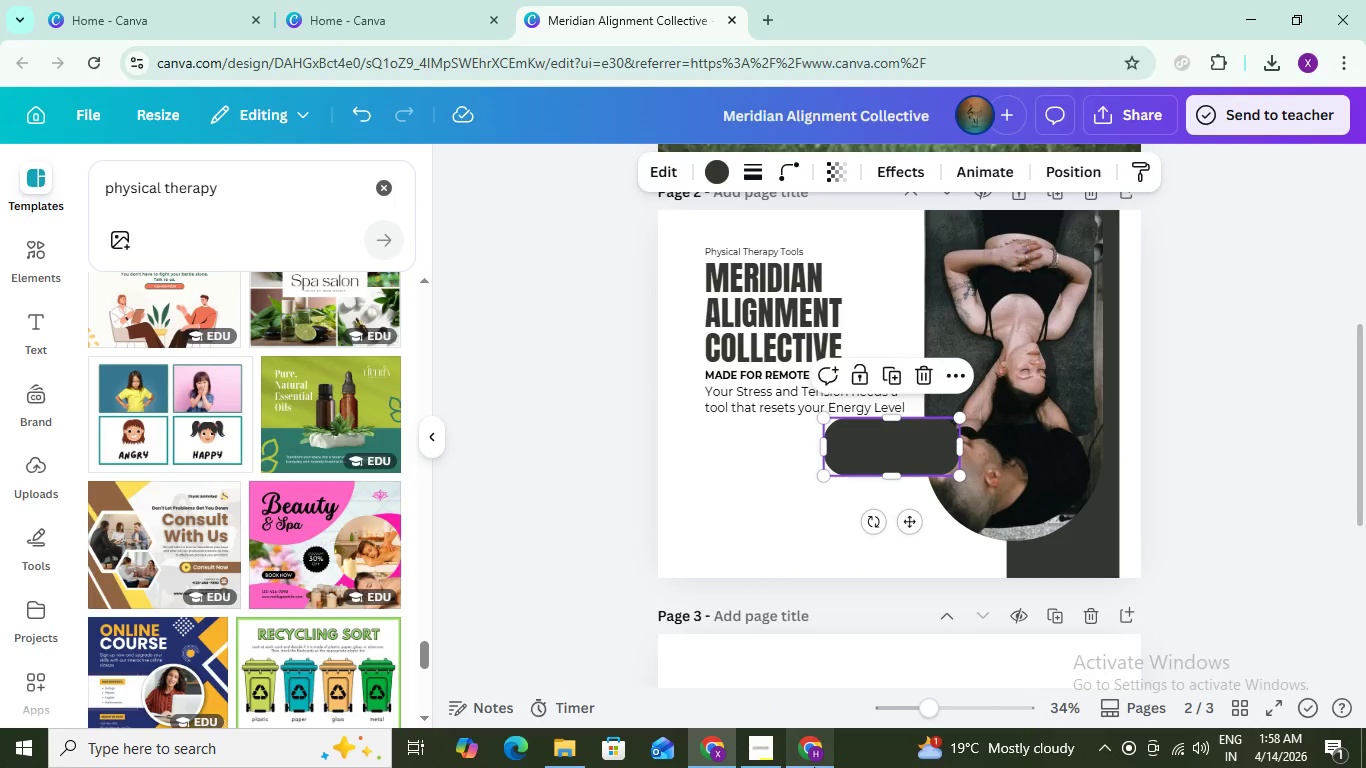 
left_click([814, 767])
 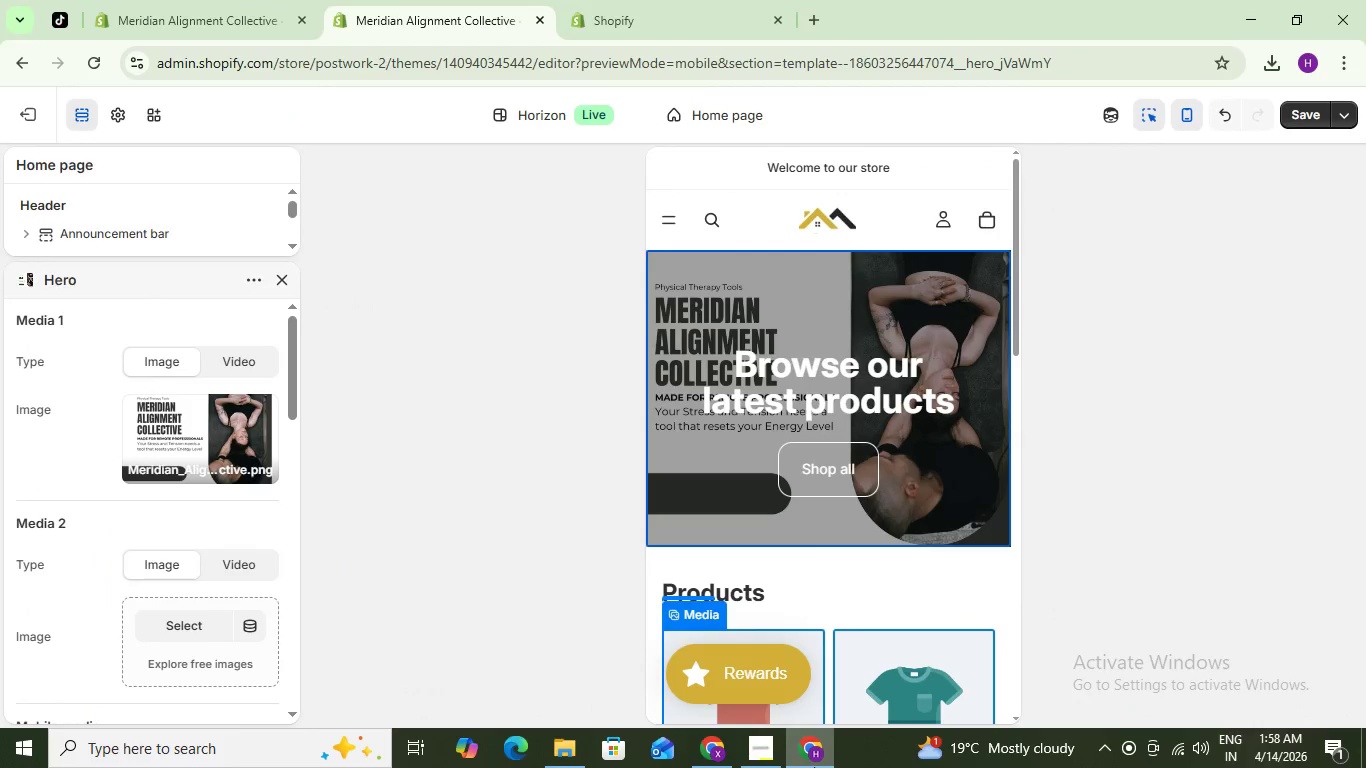 
left_click([814, 767])
 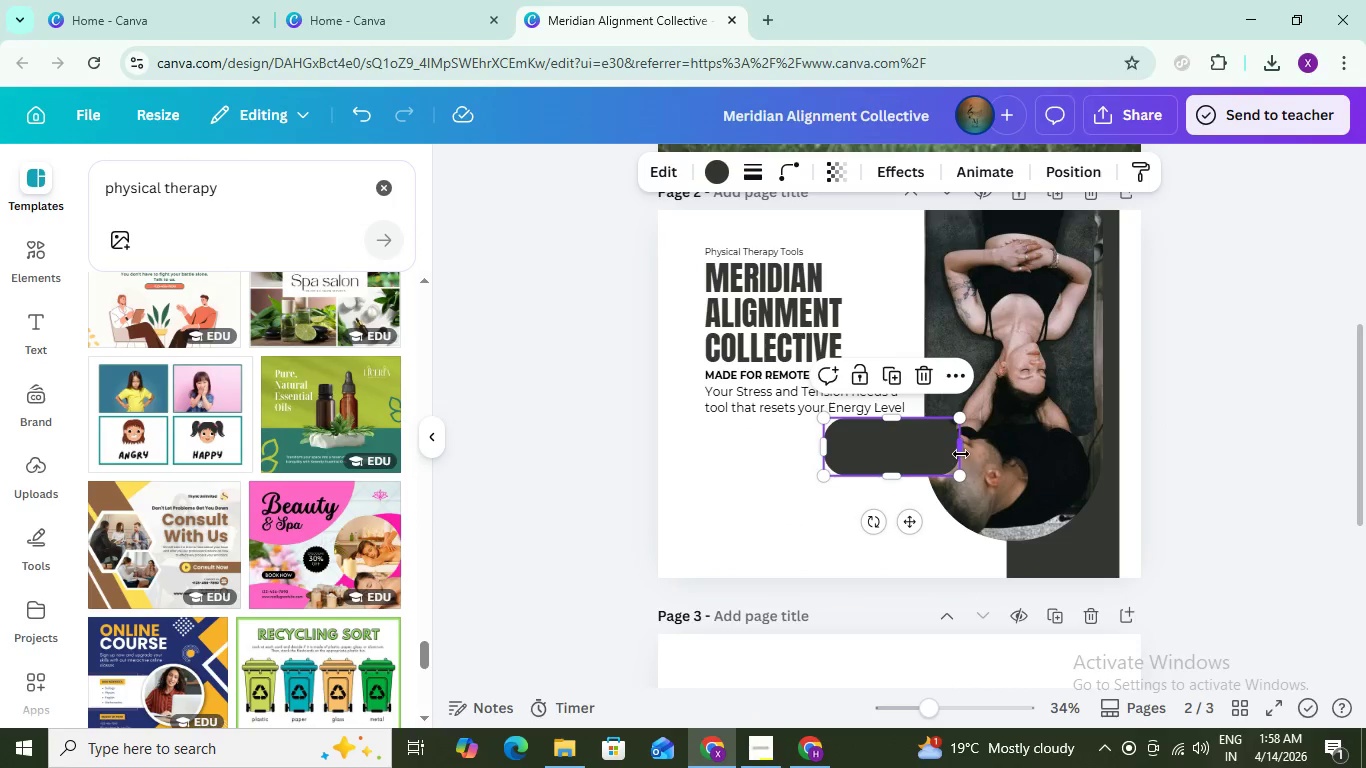 
left_click_drag(start_coordinate=[961, 448], to_coordinate=[969, 447])
 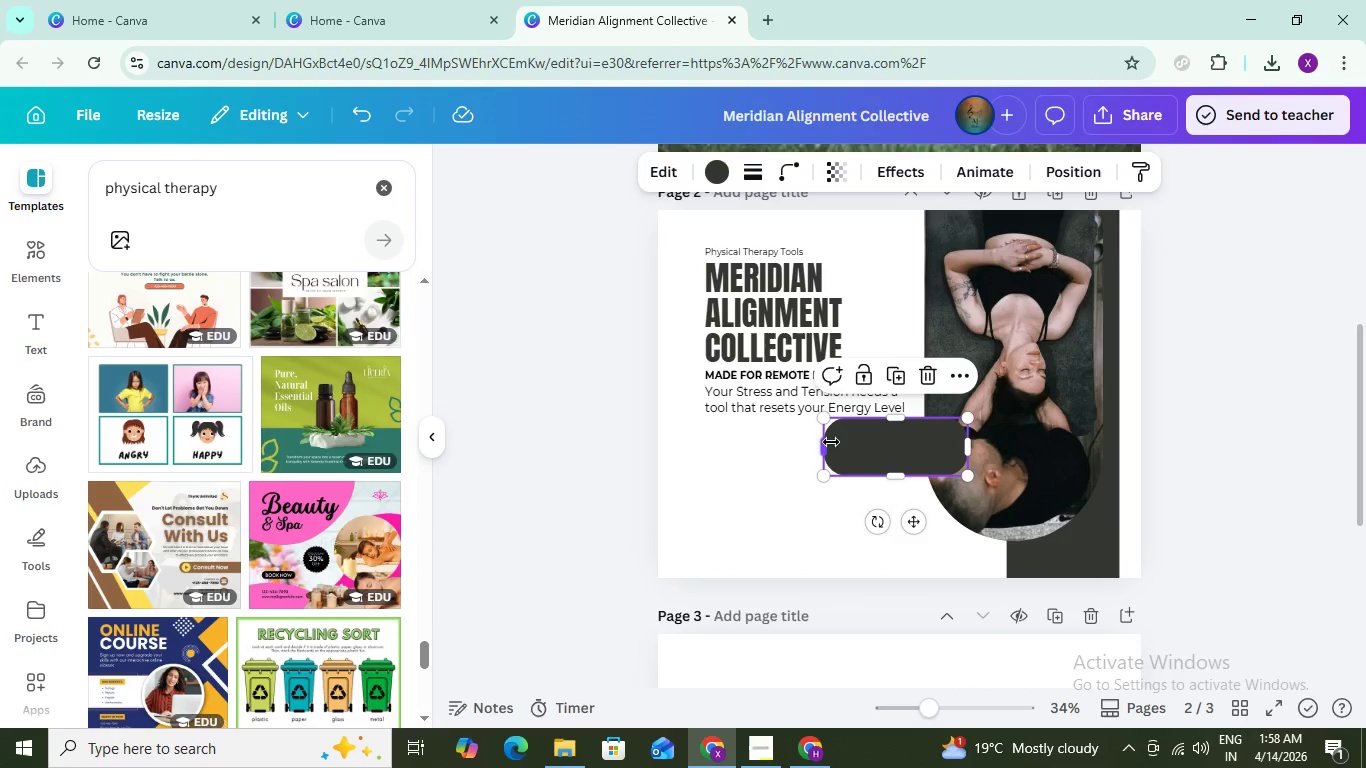 
left_click_drag(start_coordinate=[829, 444], to_coordinate=[822, 446])
 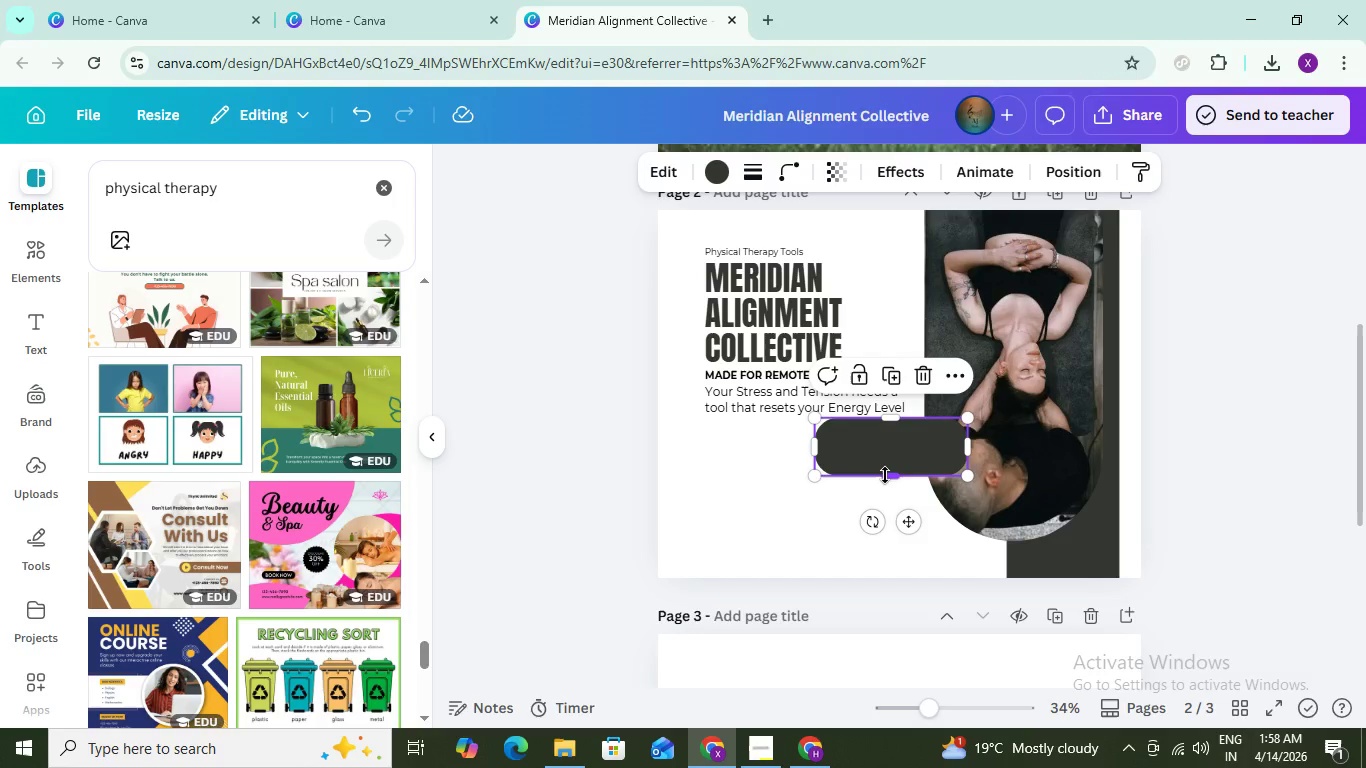 
left_click_drag(start_coordinate=[885, 475], to_coordinate=[892, 483])
 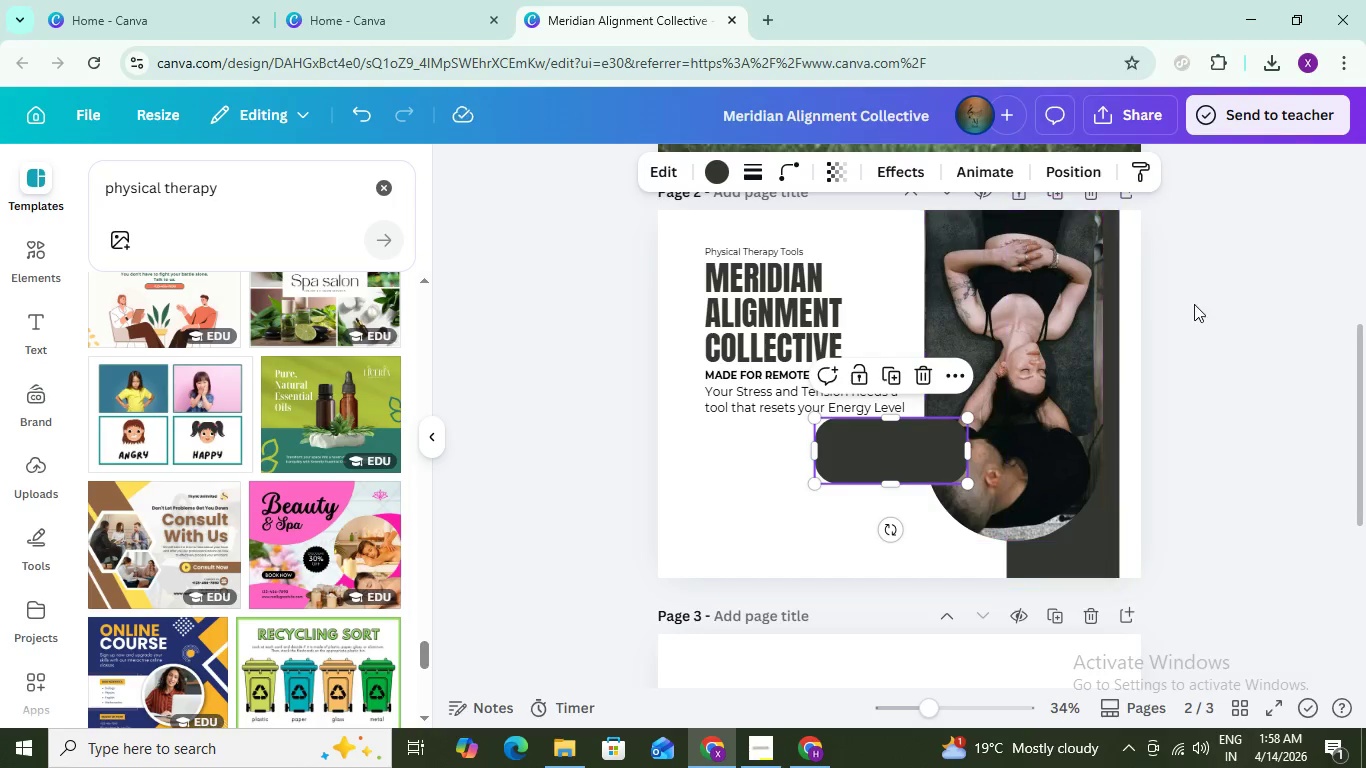 
left_click([1217, 307])
 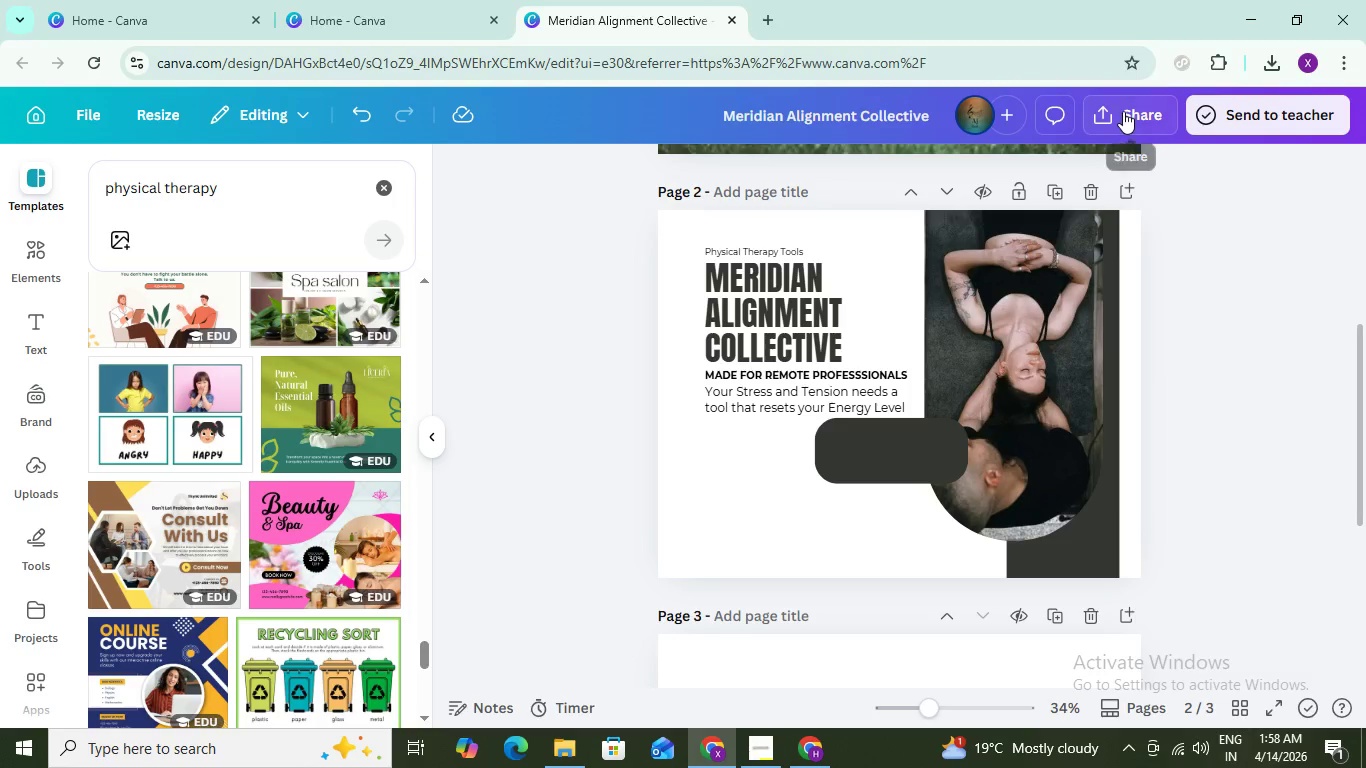 
left_click([1123, 111])
 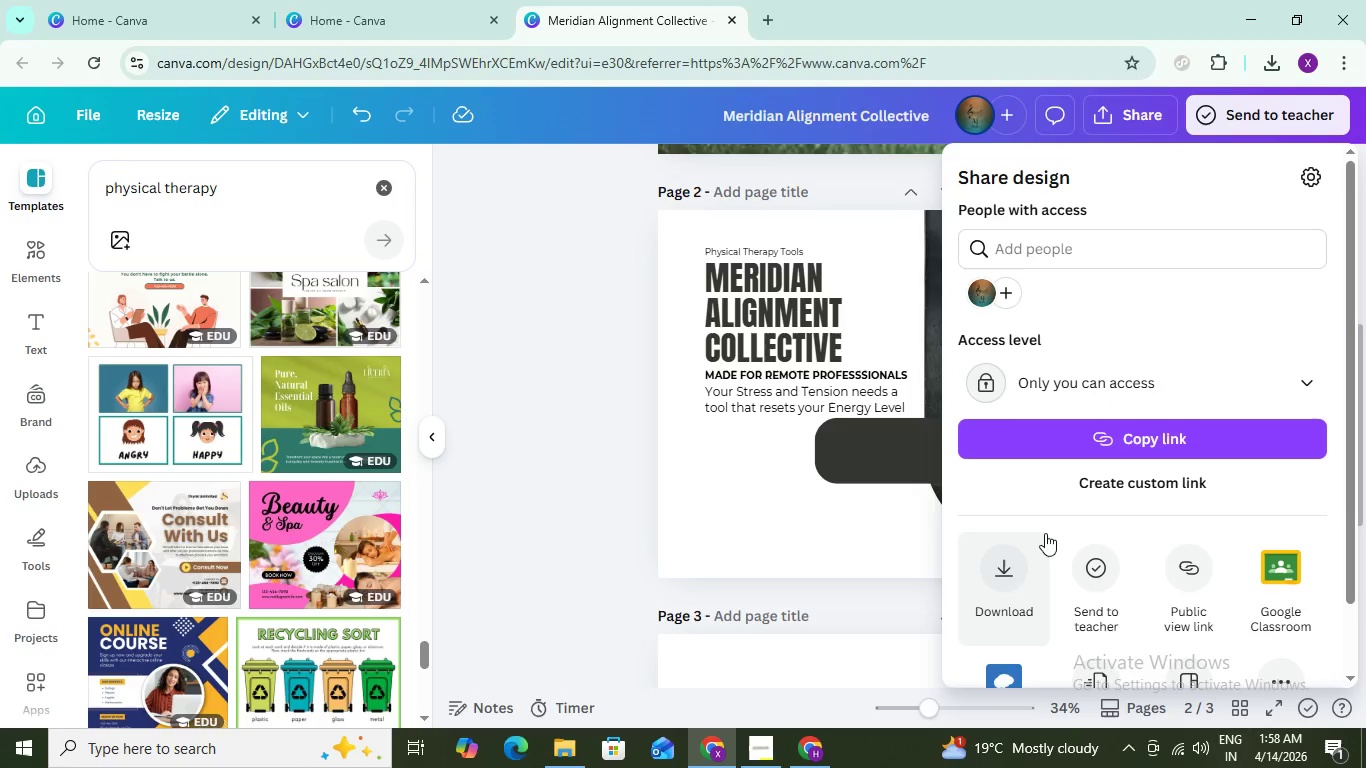 
left_click([1042, 528])
 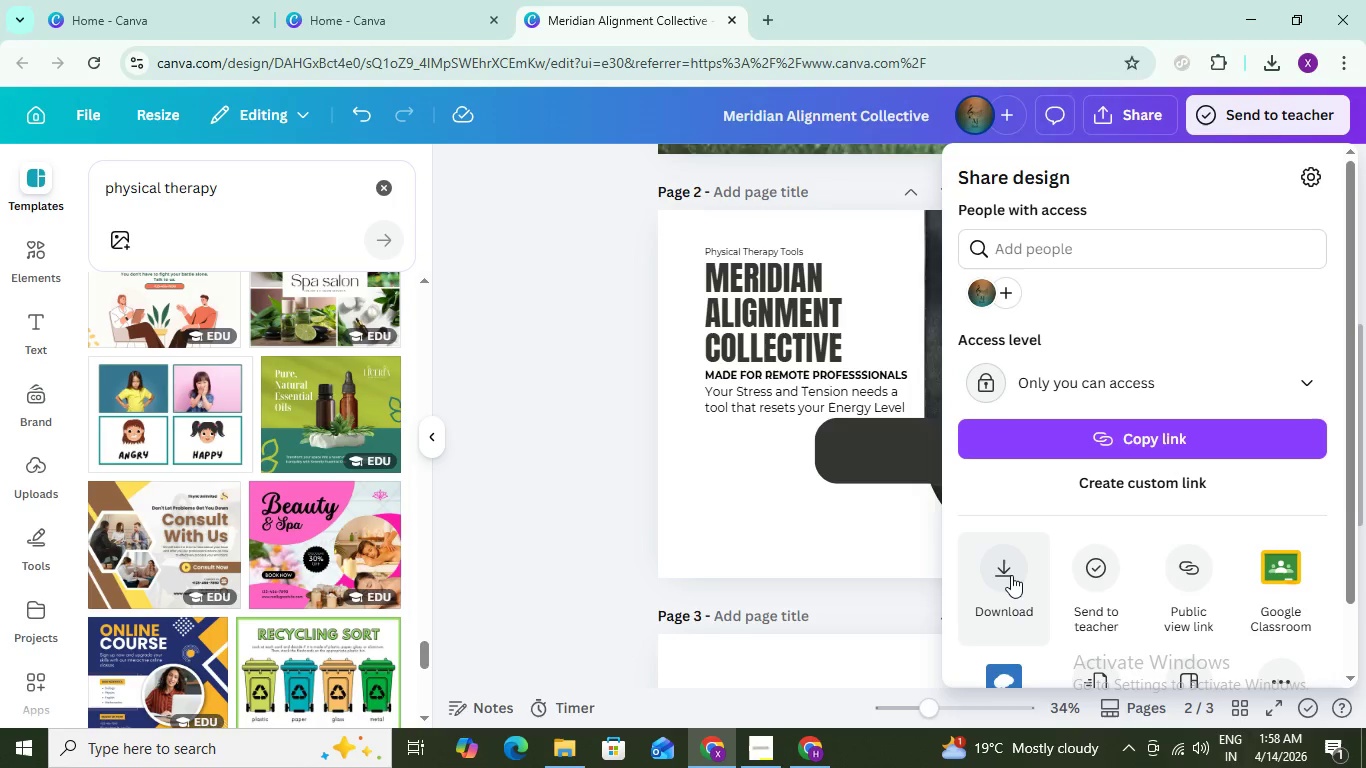 
left_click([1012, 574])
 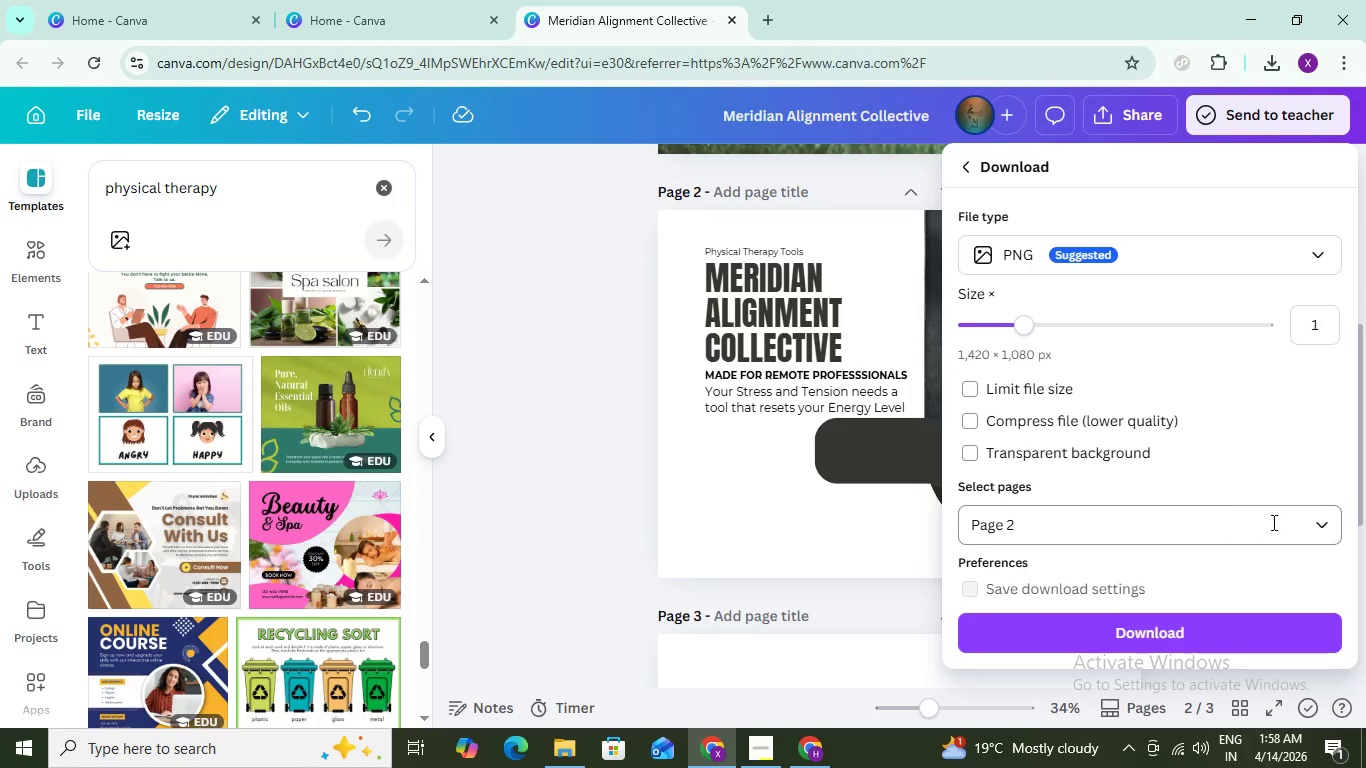 
left_click([1313, 529])
 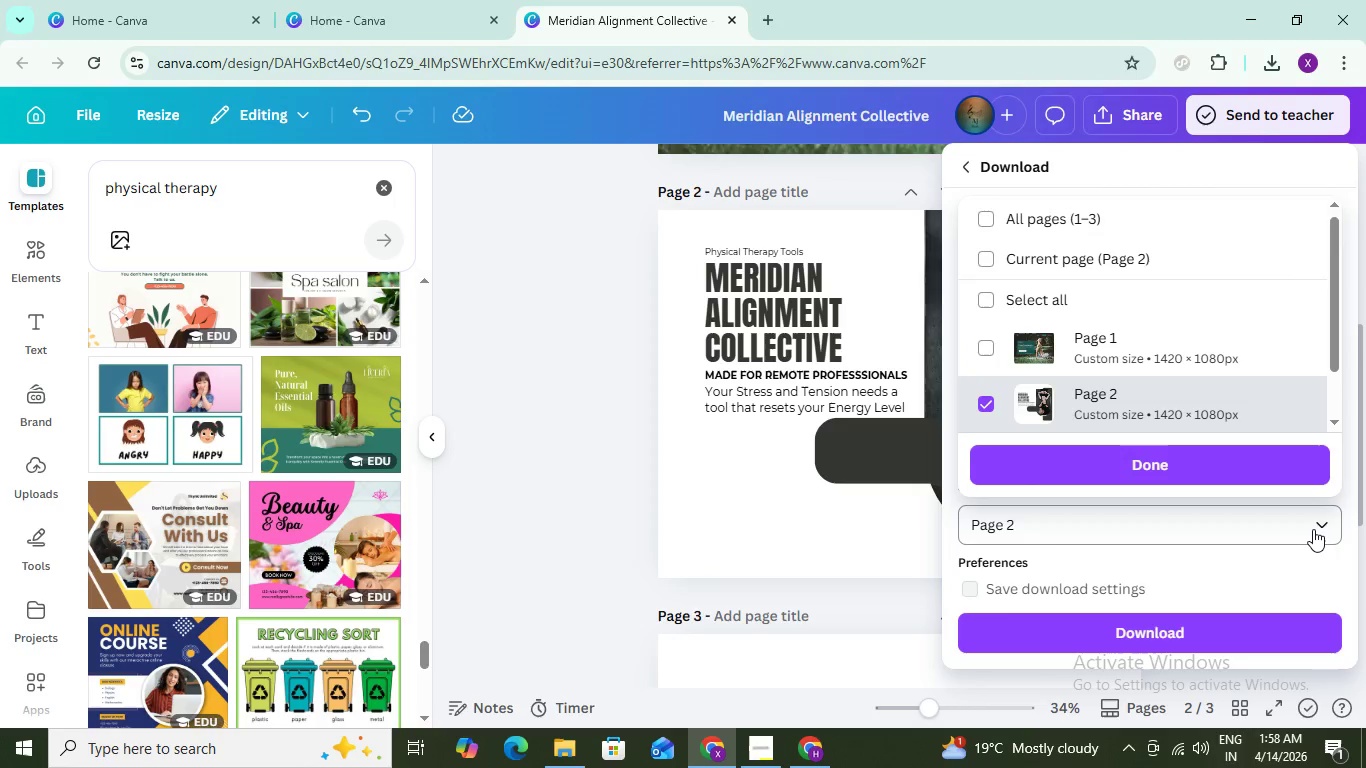 
left_click([1313, 529])
 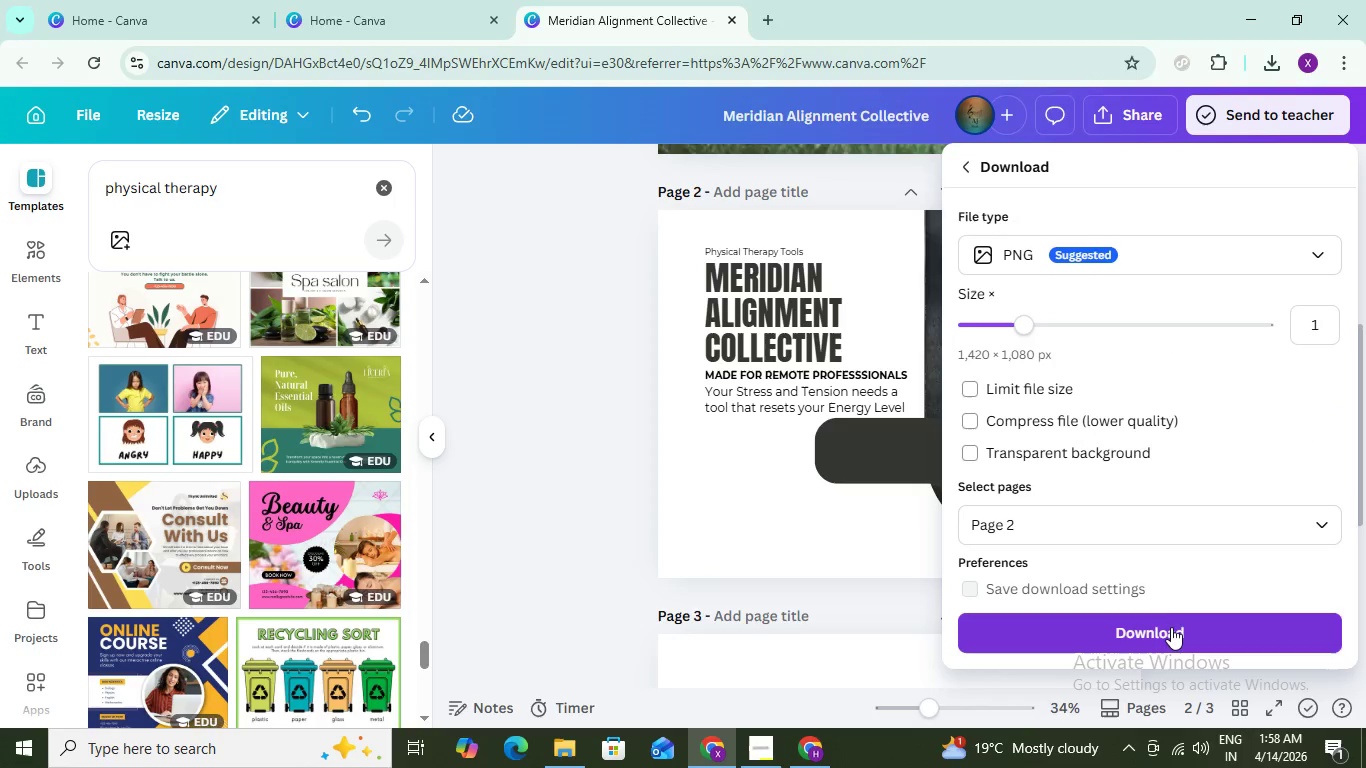 
left_click([1171, 628])
 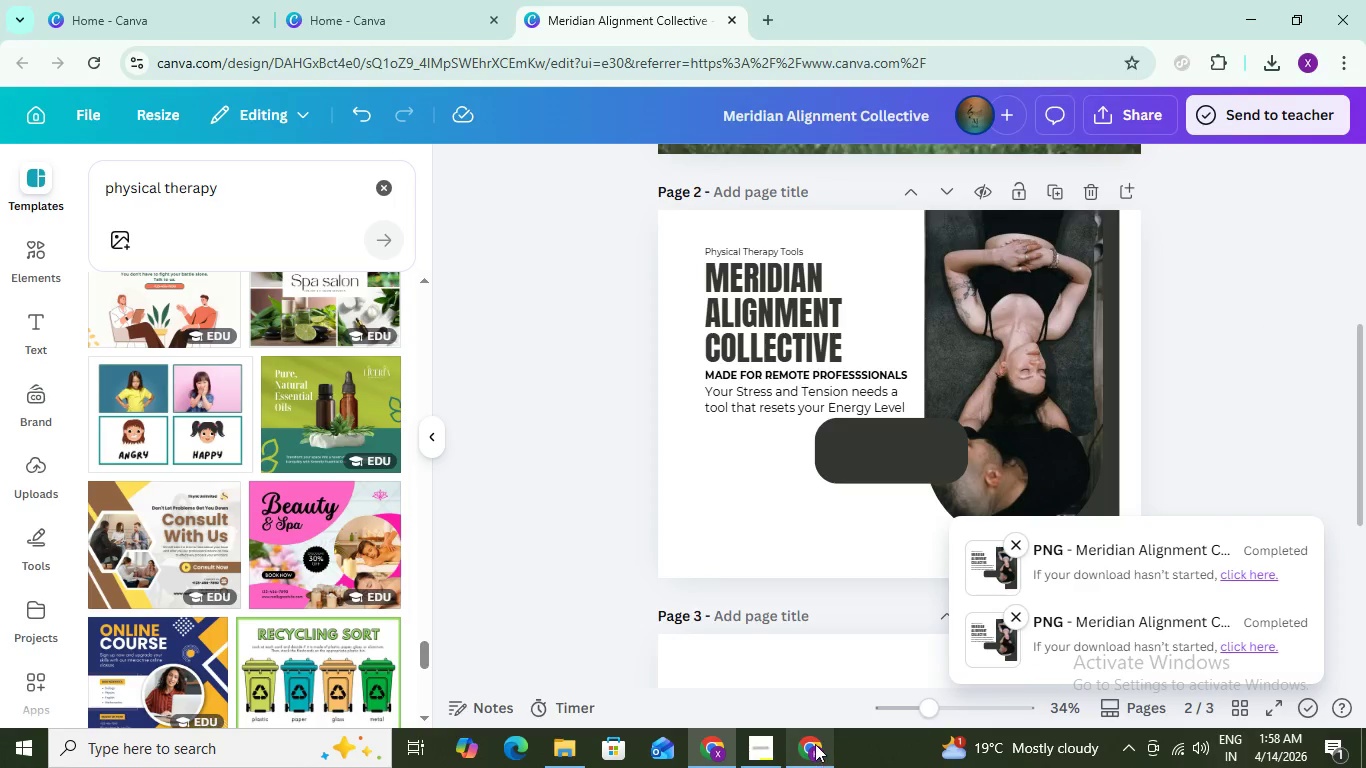 
left_click([806, 746])
 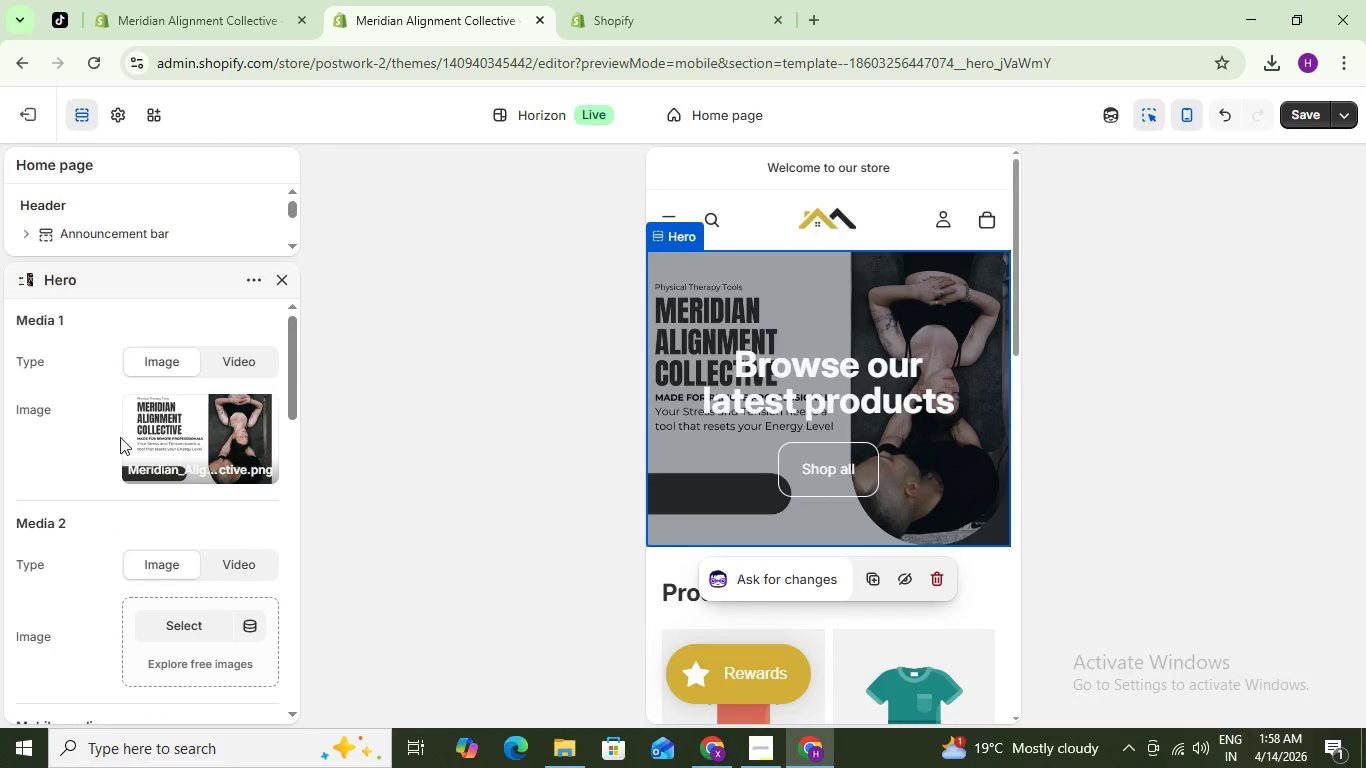 
left_click([182, 444])
 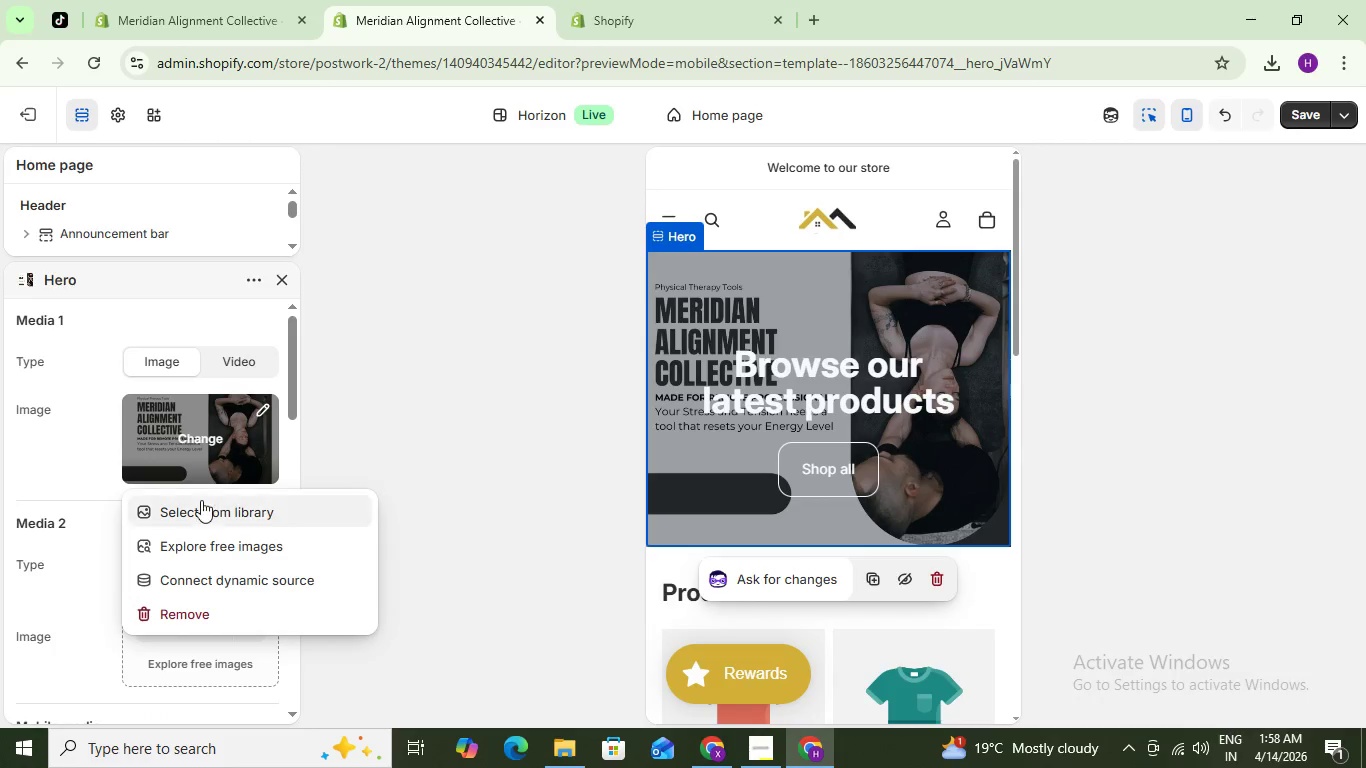 
left_click([203, 499])
 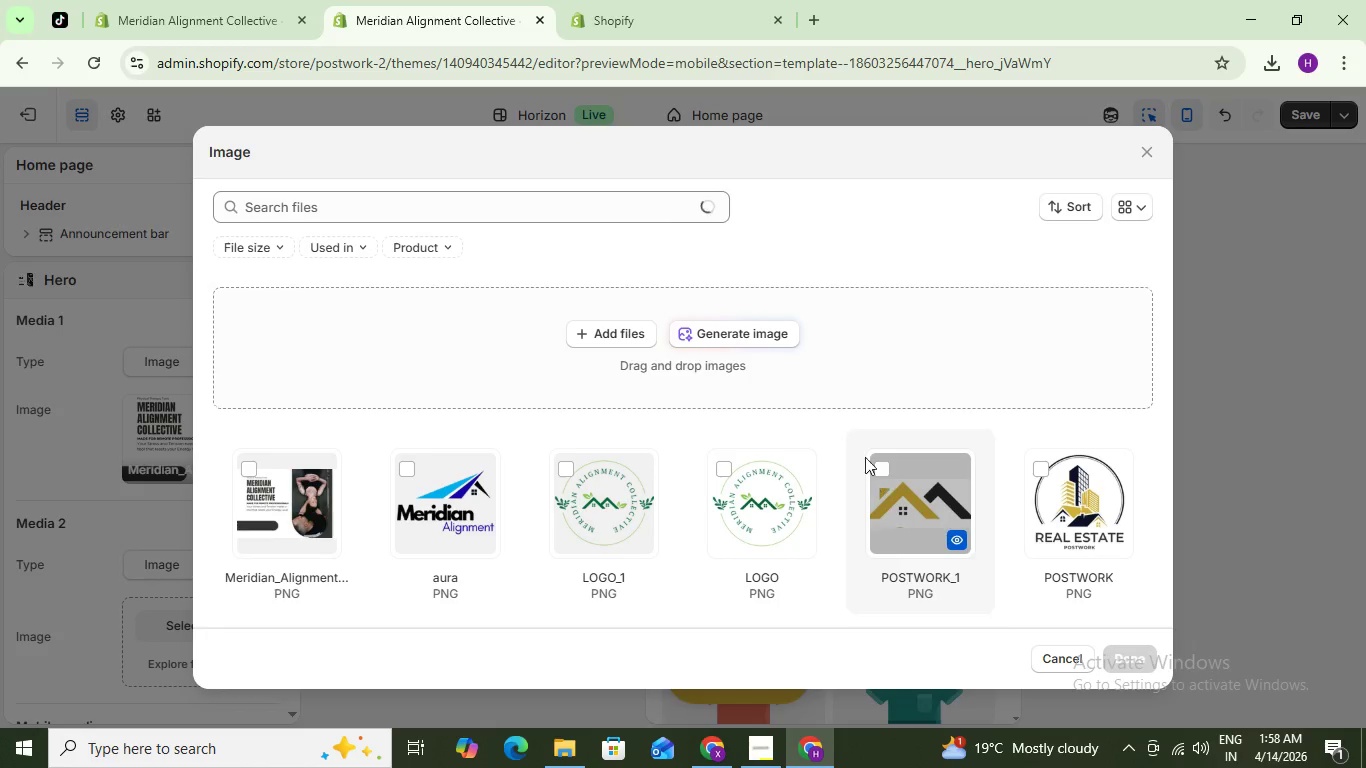 
left_click([622, 326])
 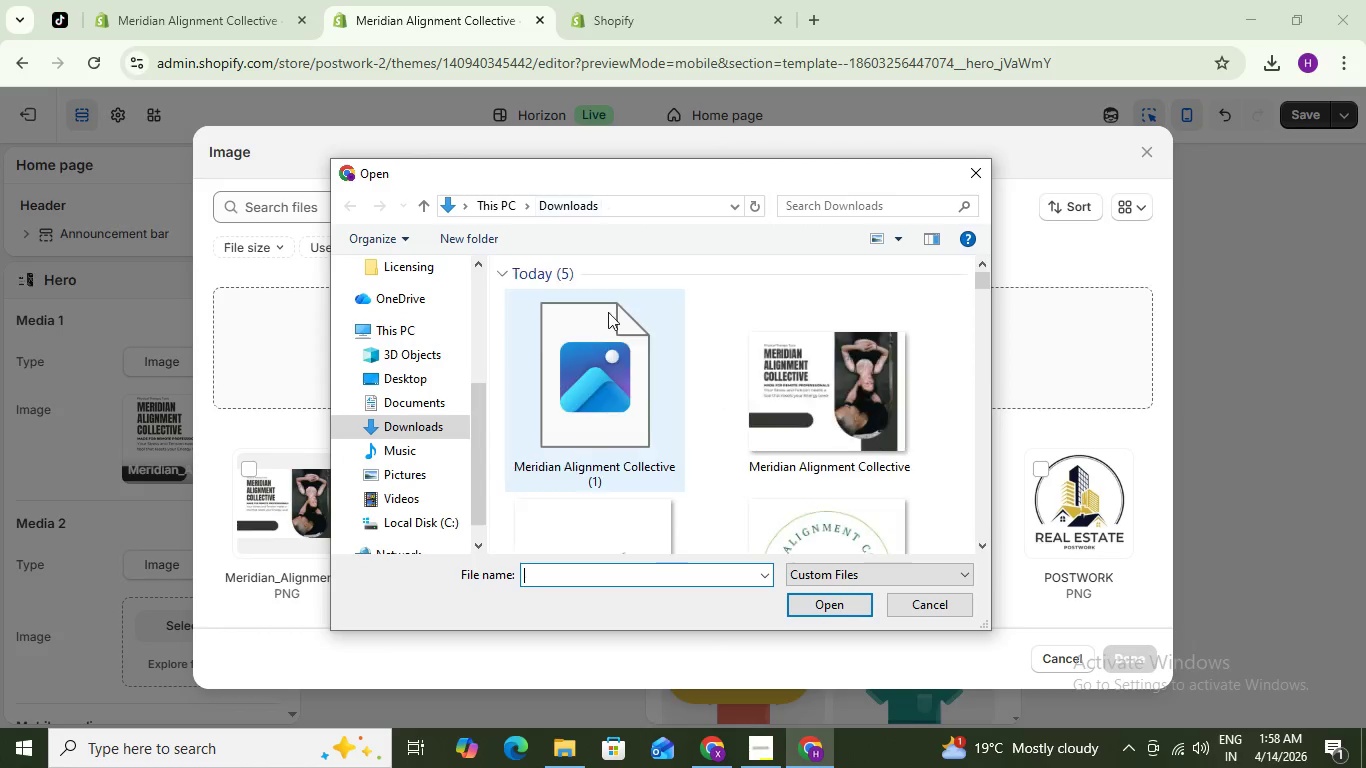 
left_click([596, 350])
 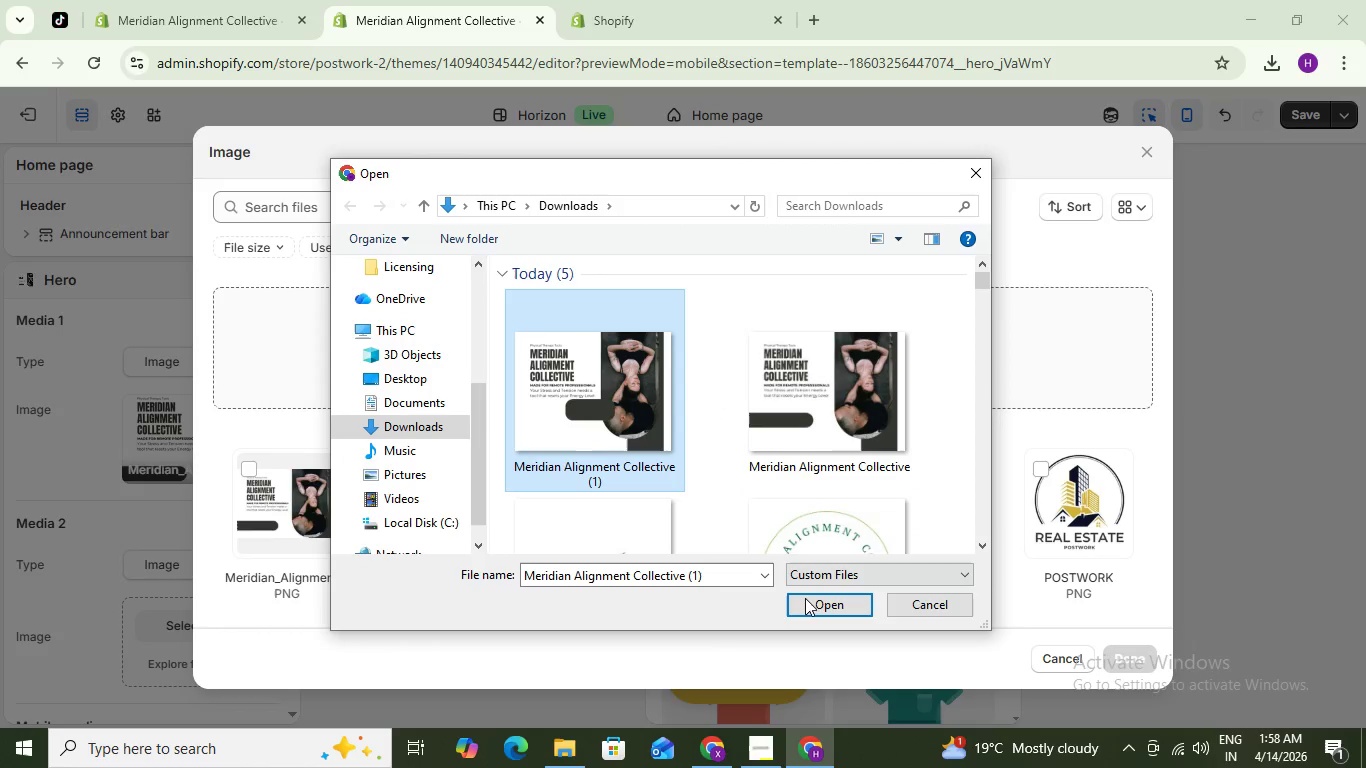 
left_click([805, 598])
 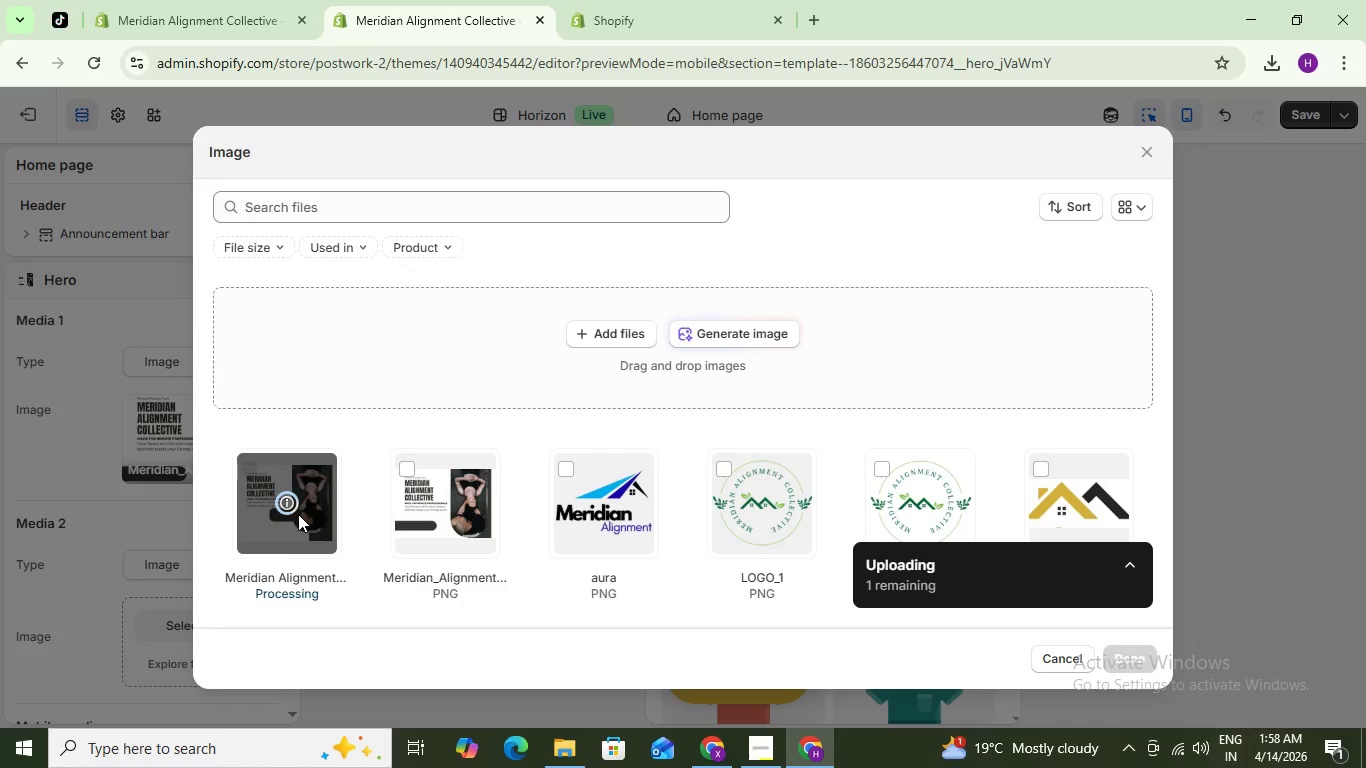 
wait(8.83)
 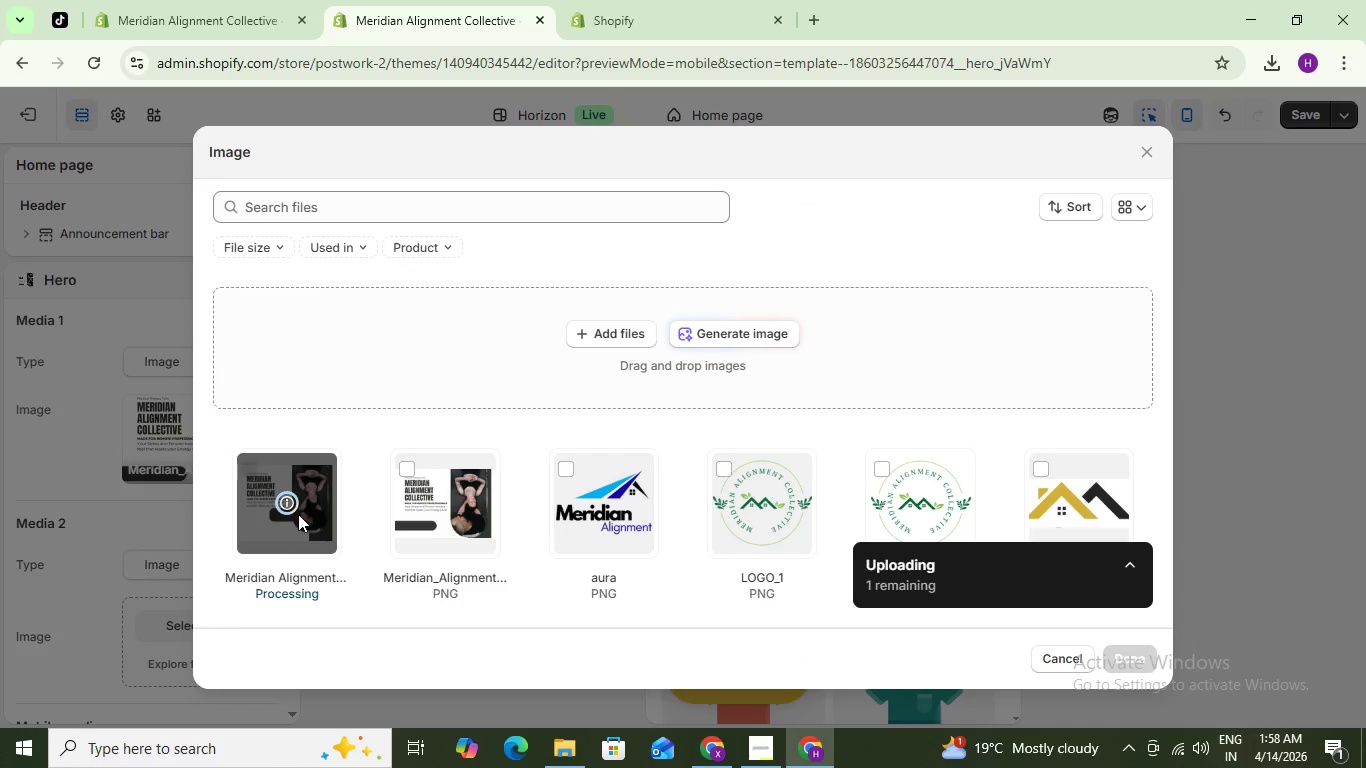 
left_click([1145, 660])
 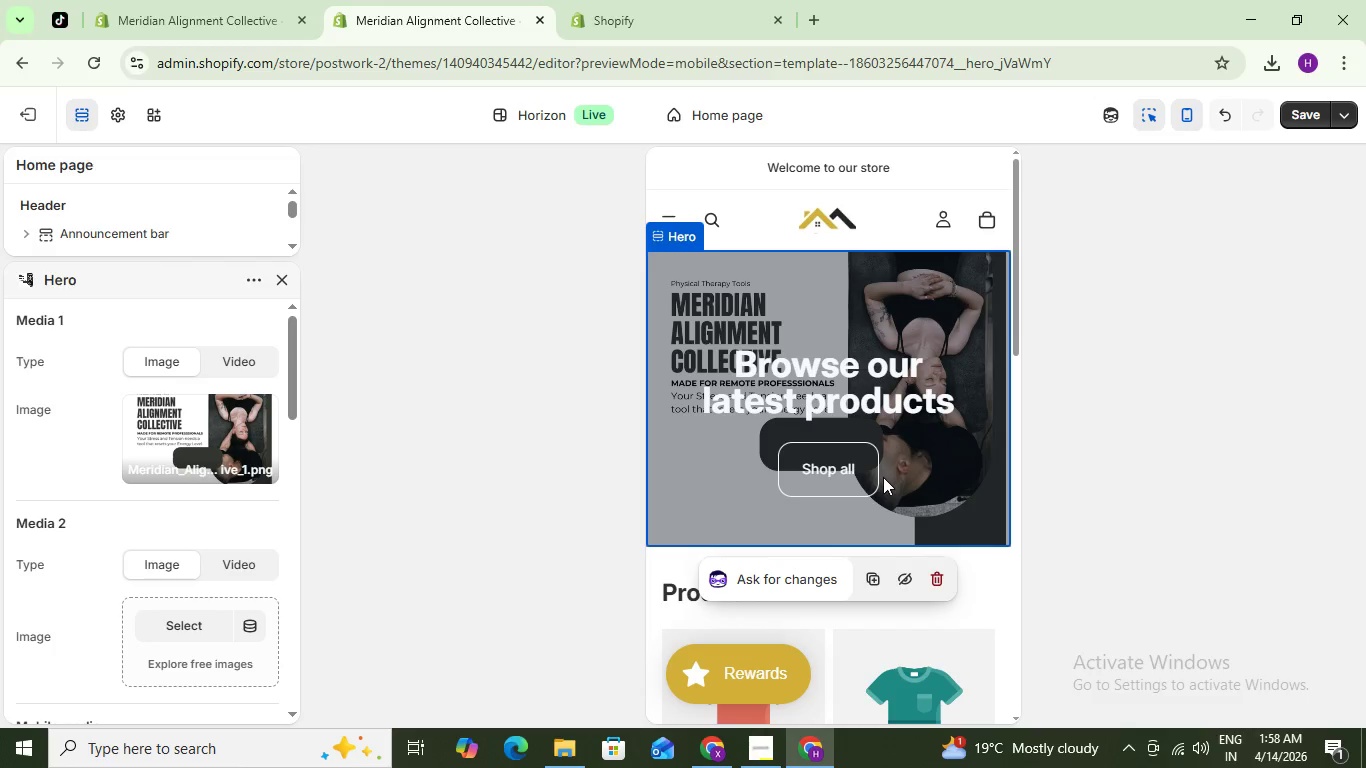 
wait(13.86)
 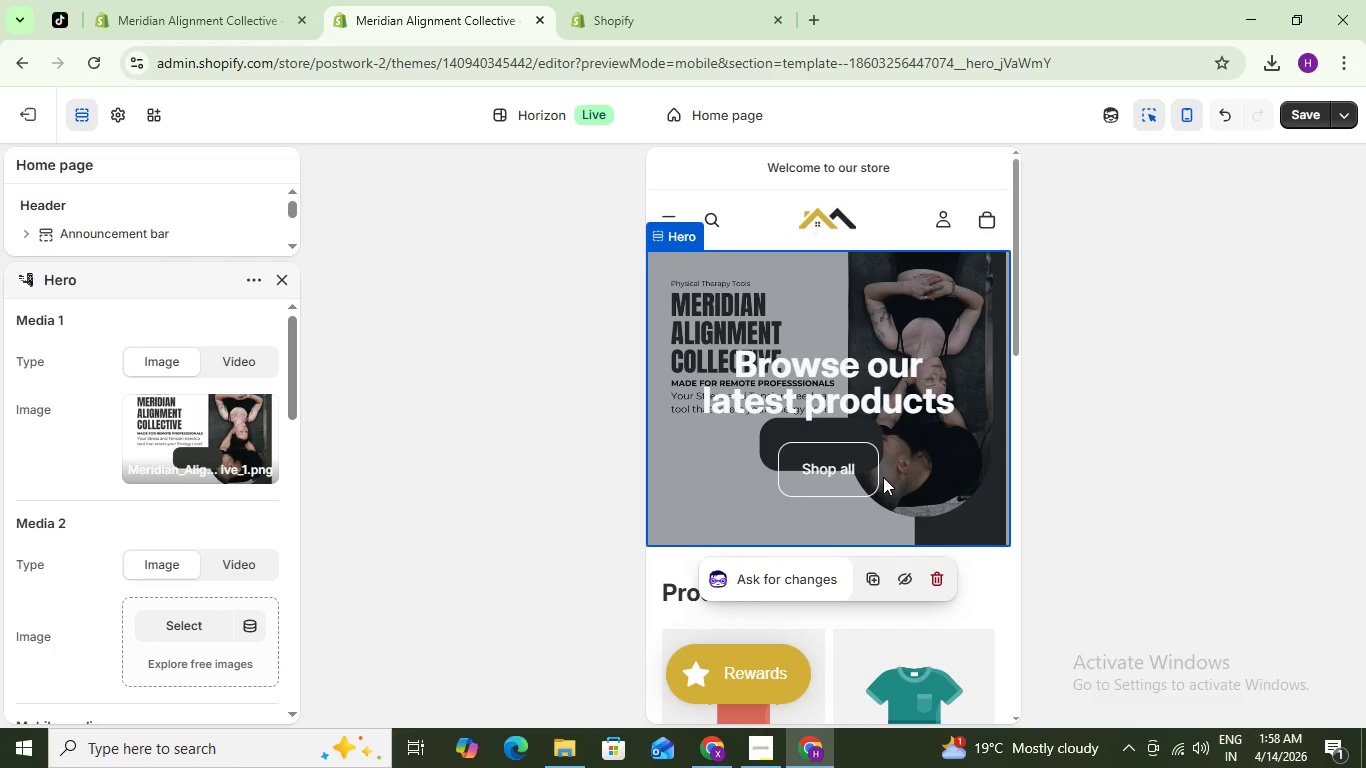 
left_click([812, 745])
 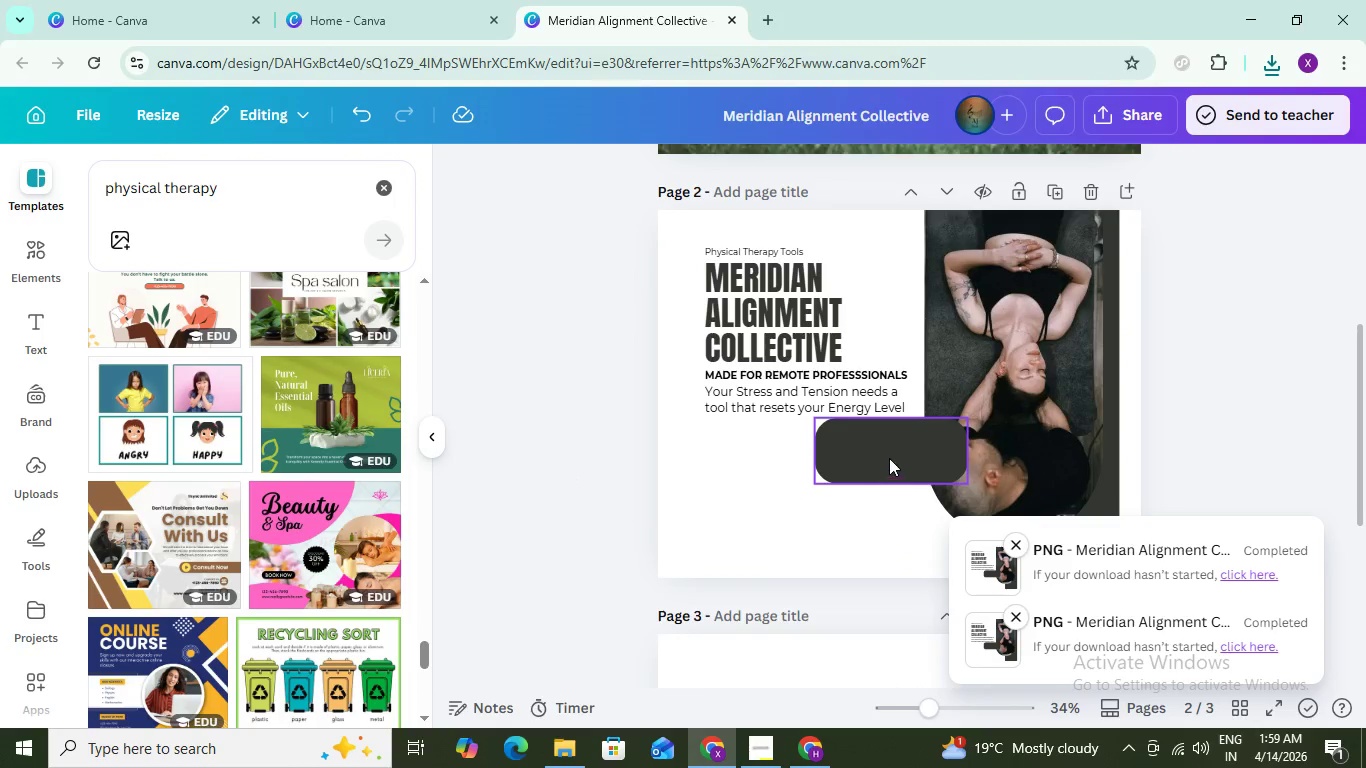 
left_click_drag(start_coordinate=[890, 457], to_coordinate=[891, 464])
 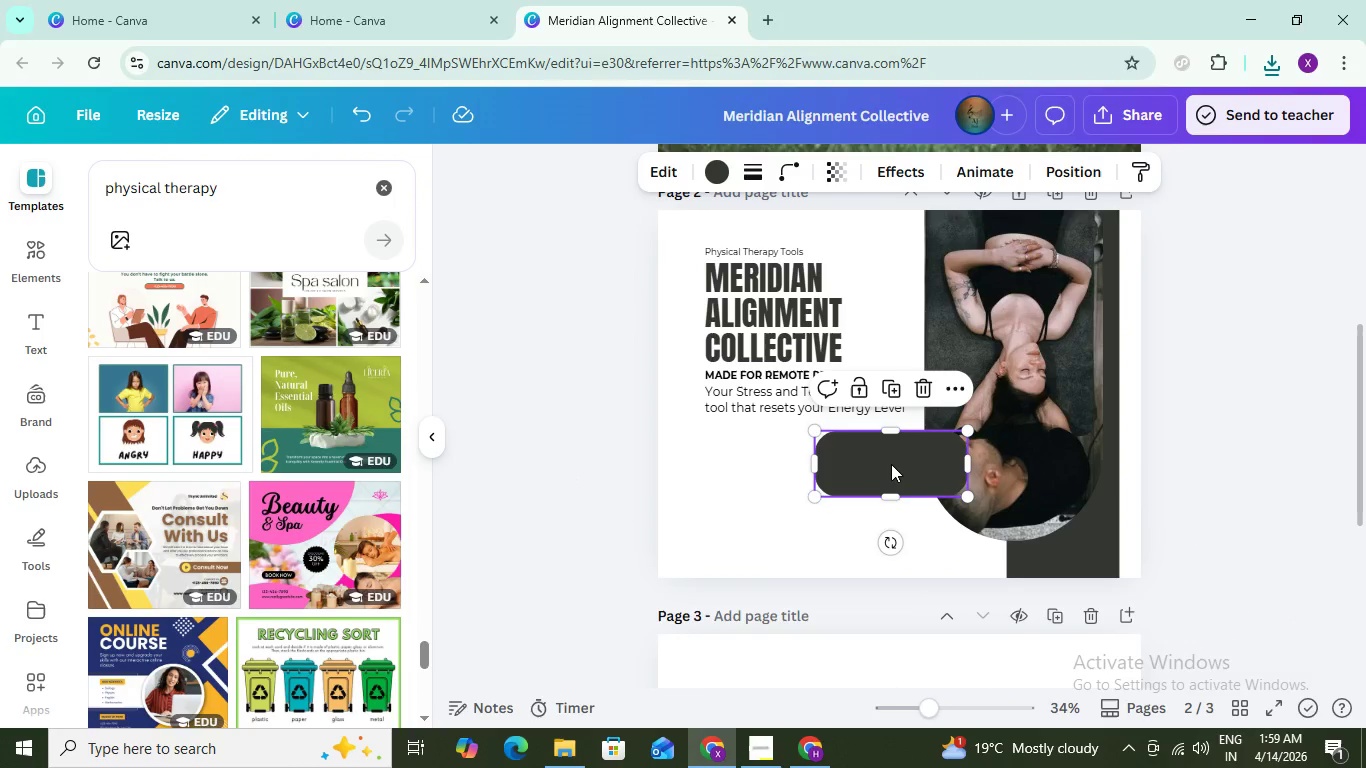 
left_click([891, 464])
 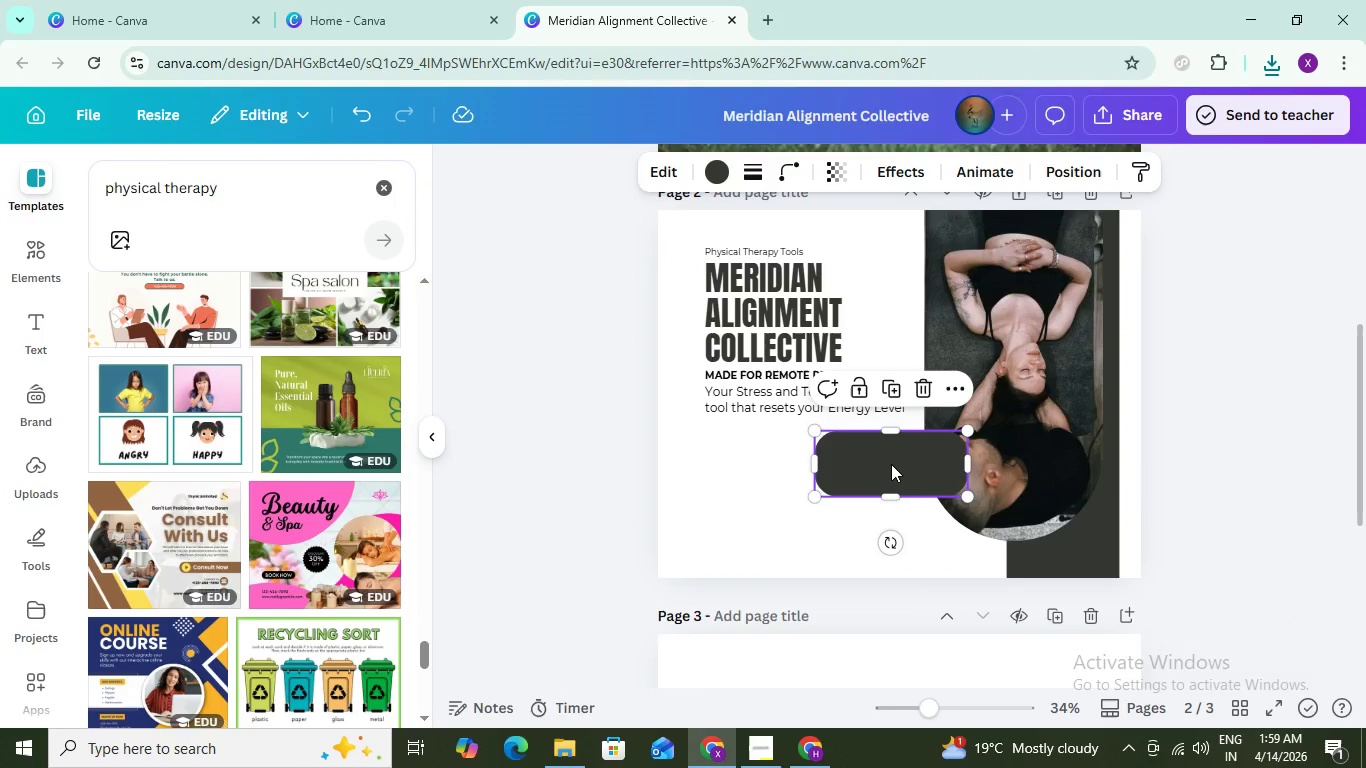 
left_click_drag(start_coordinate=[891, 464], to_coordinate=[892, 476])
 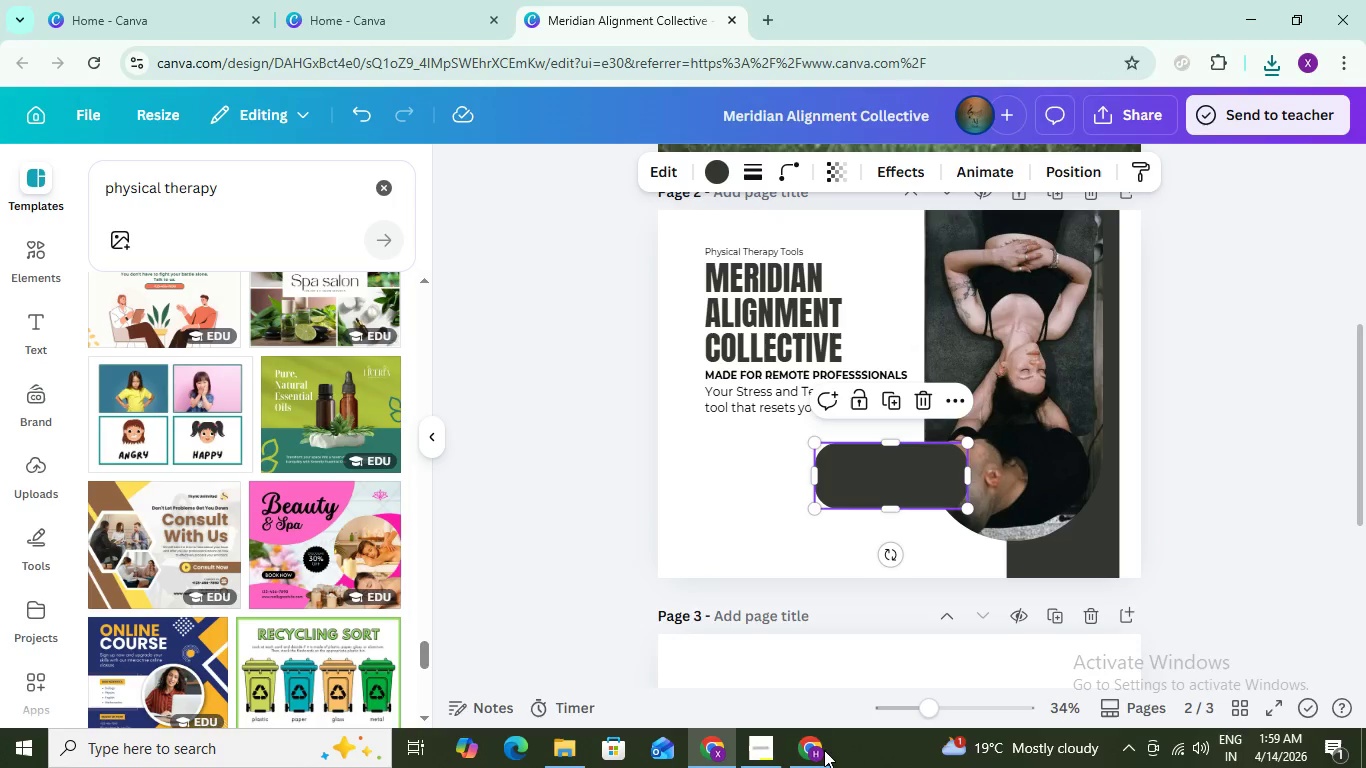 
left_click([817, 750])
 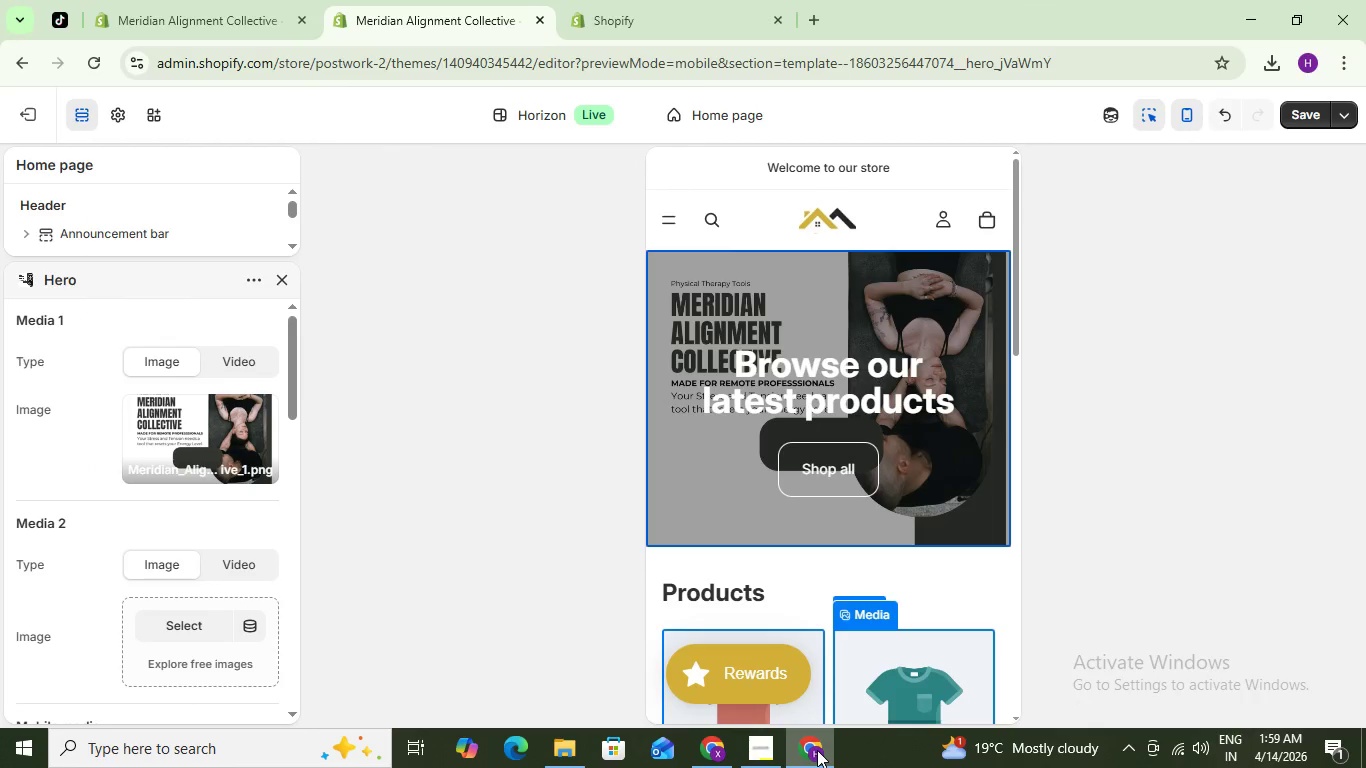 
left_click([816, 750])
 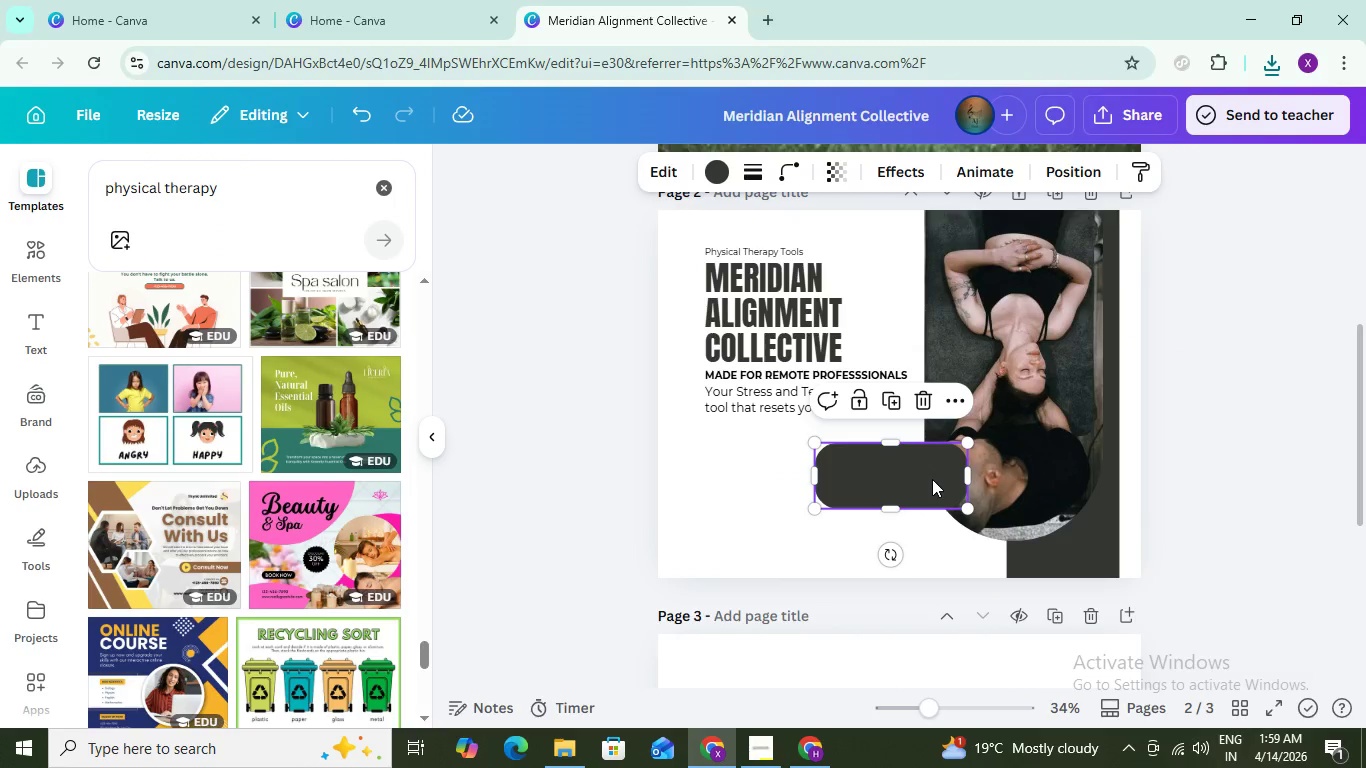 
left_click_drag(start_coordinate=[931, 479], to_coordinate=[931, 493])
 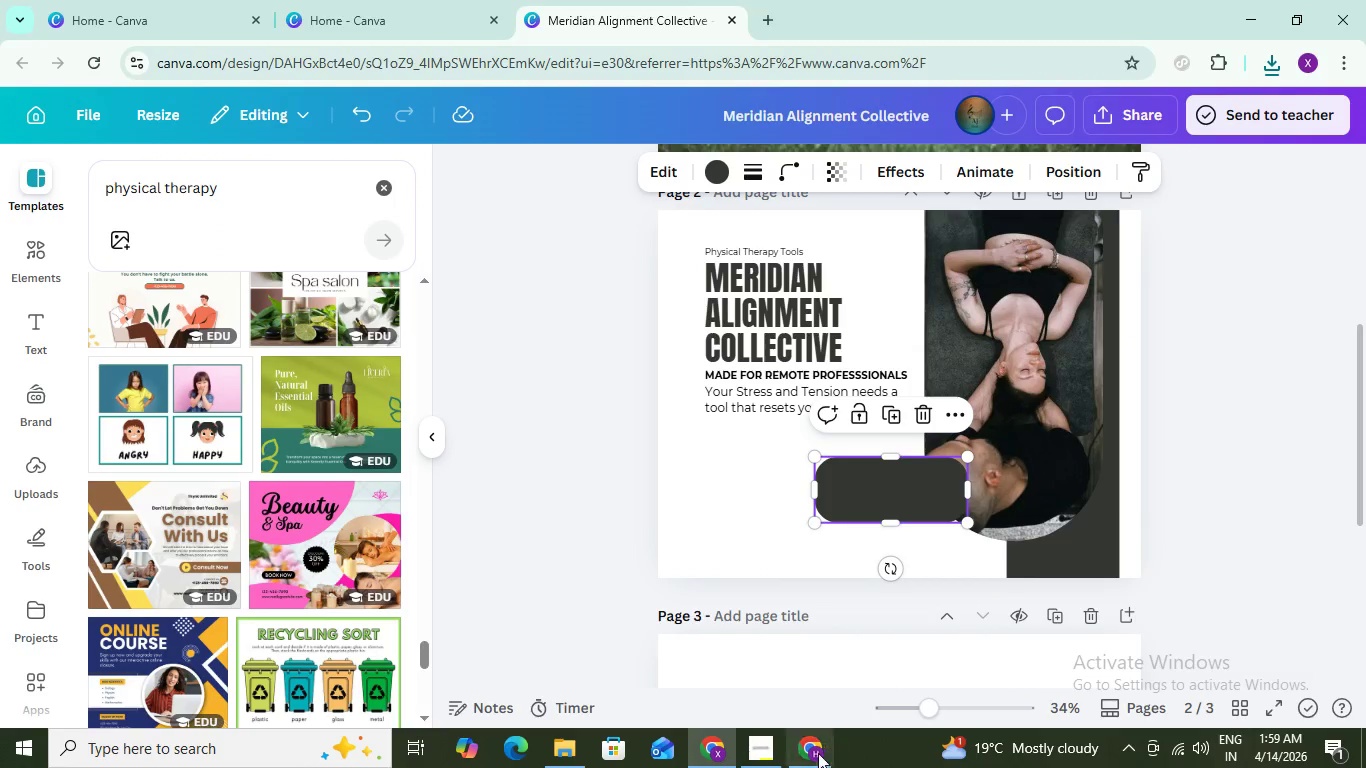 
left_click([816, 755])
 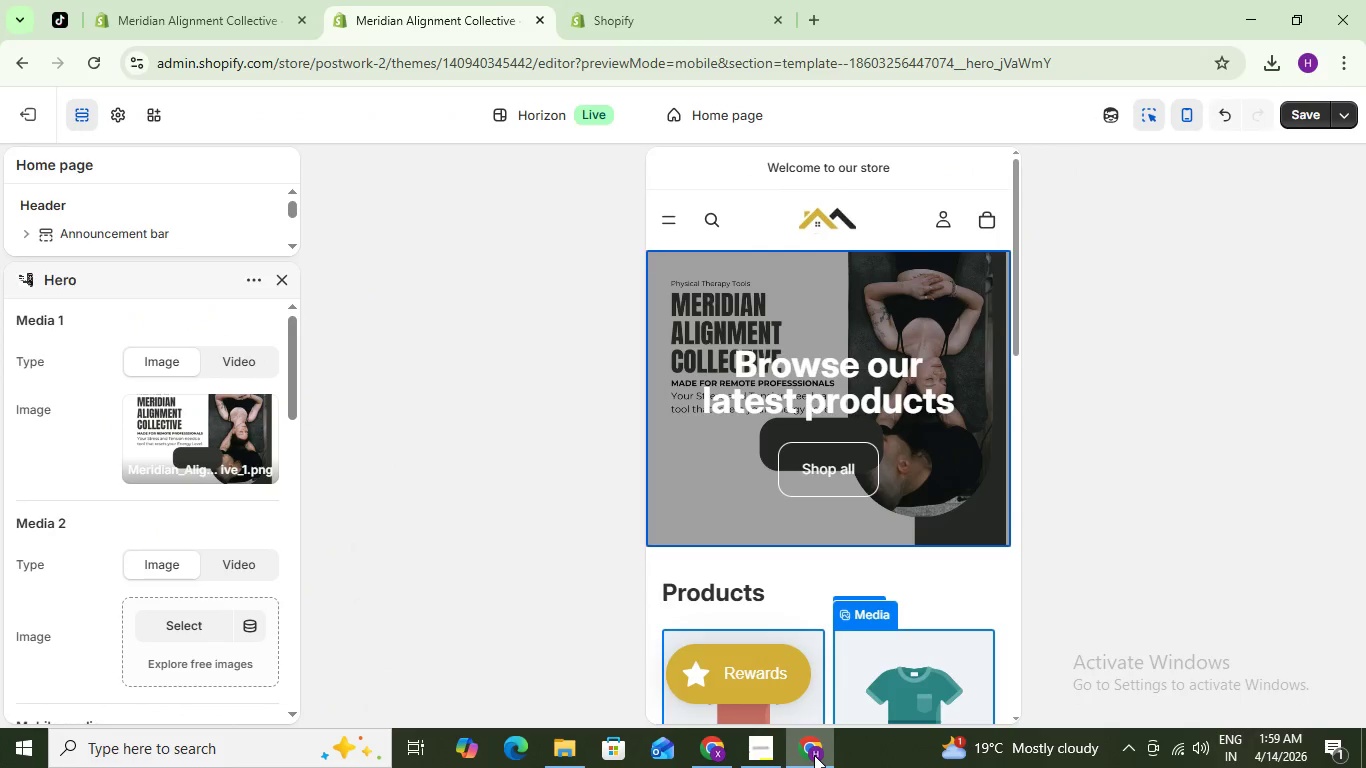 
left_click([814, 754])
 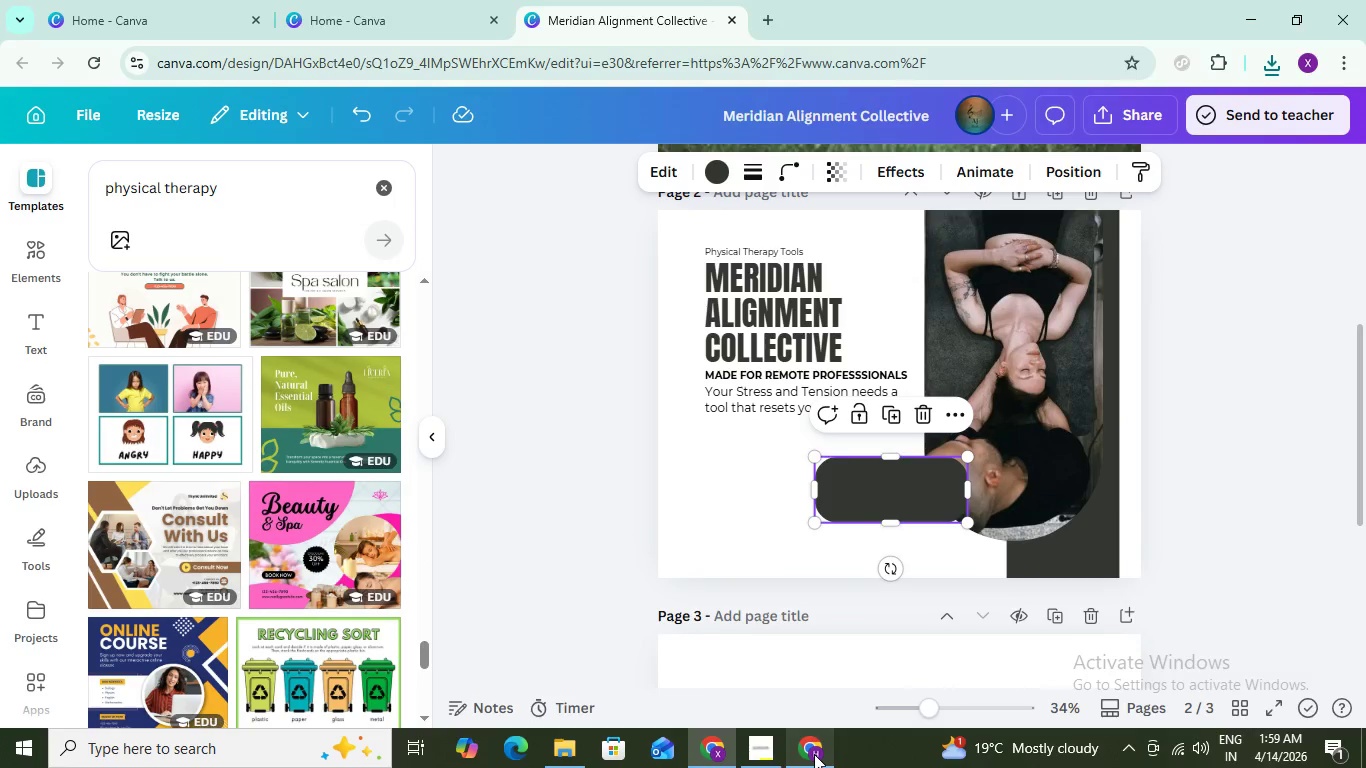 
left_click([814, 754])
 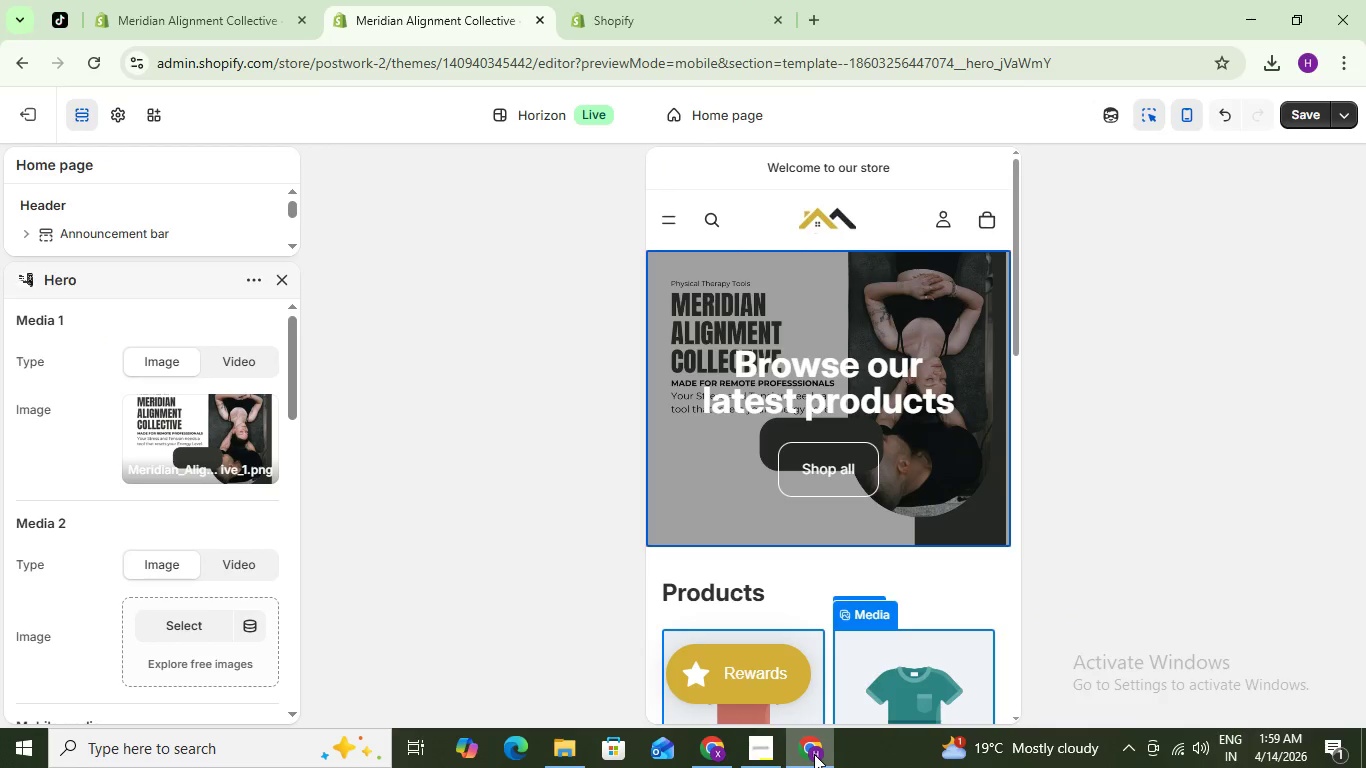 
left_click([814, 754])
 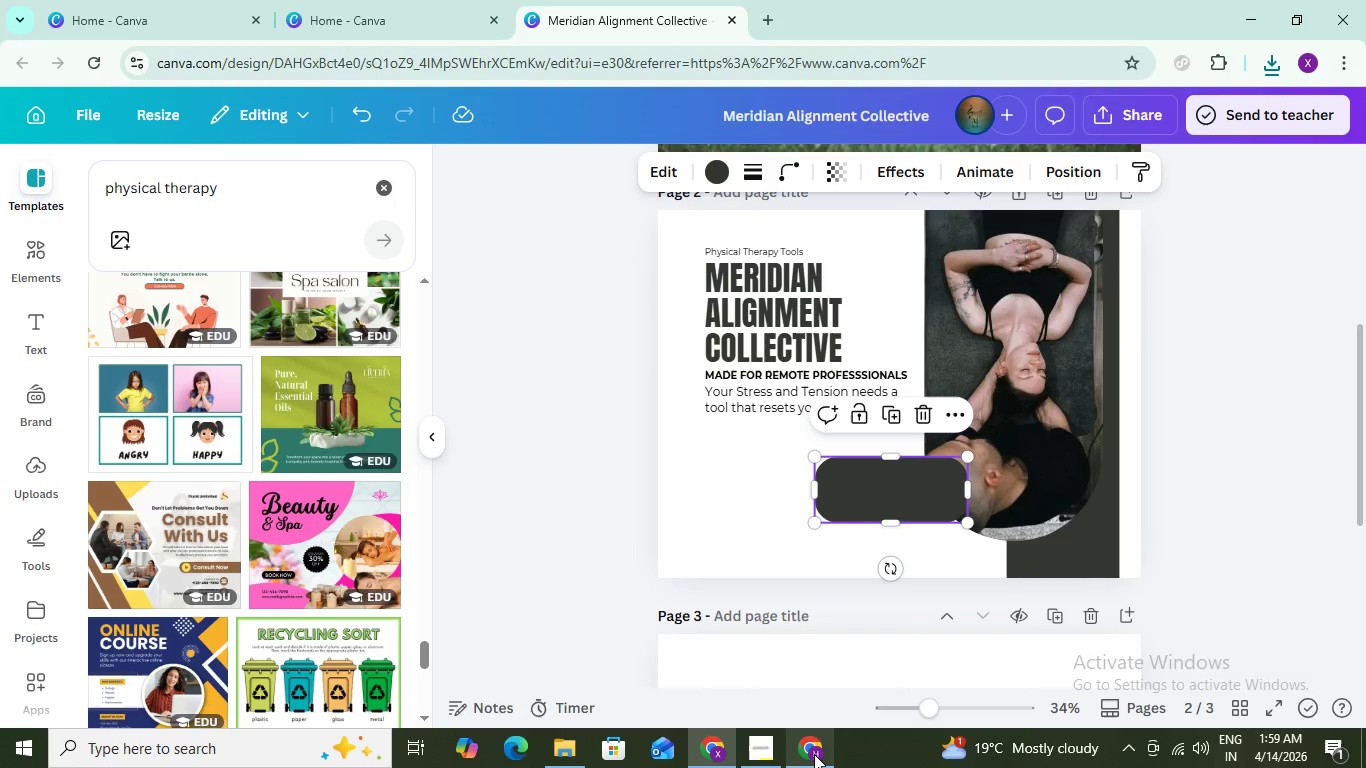 
left_click([814, 754])
 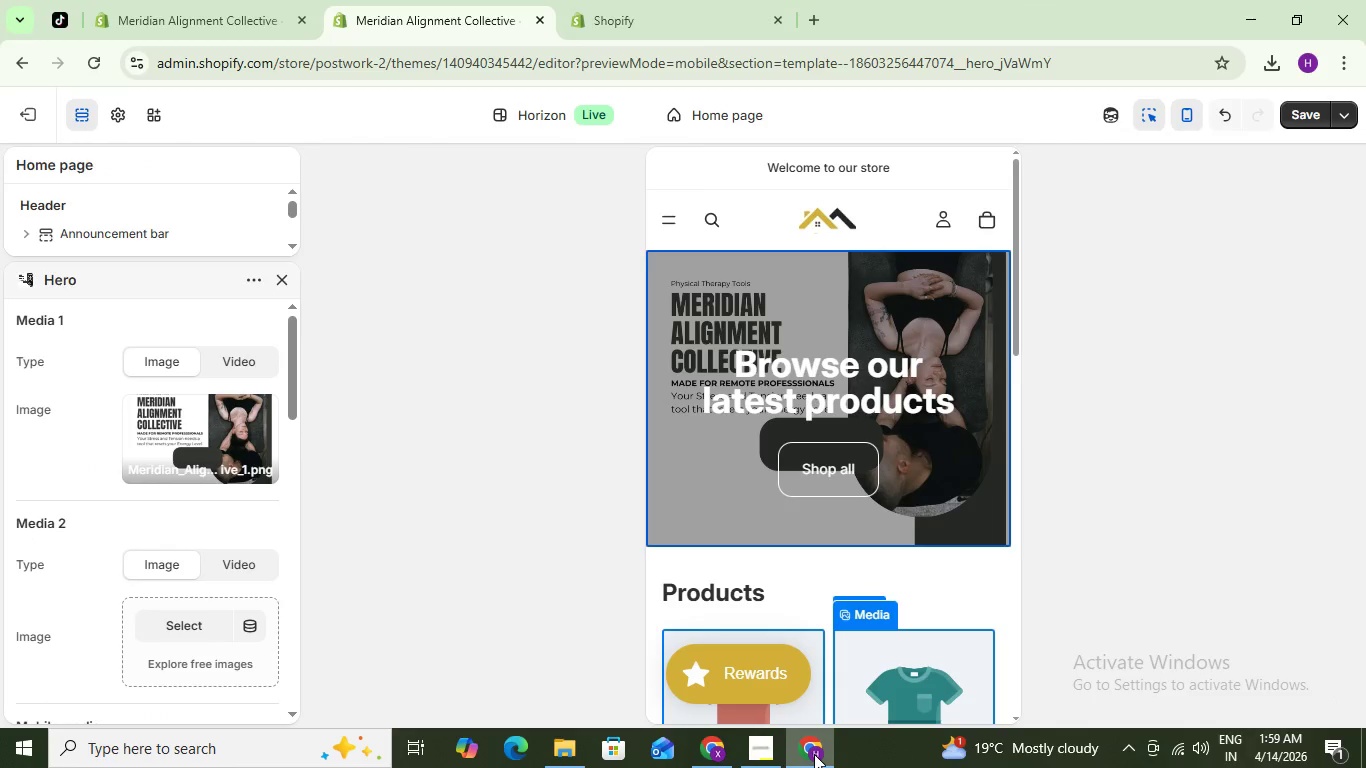 
left_click([814, 754])
 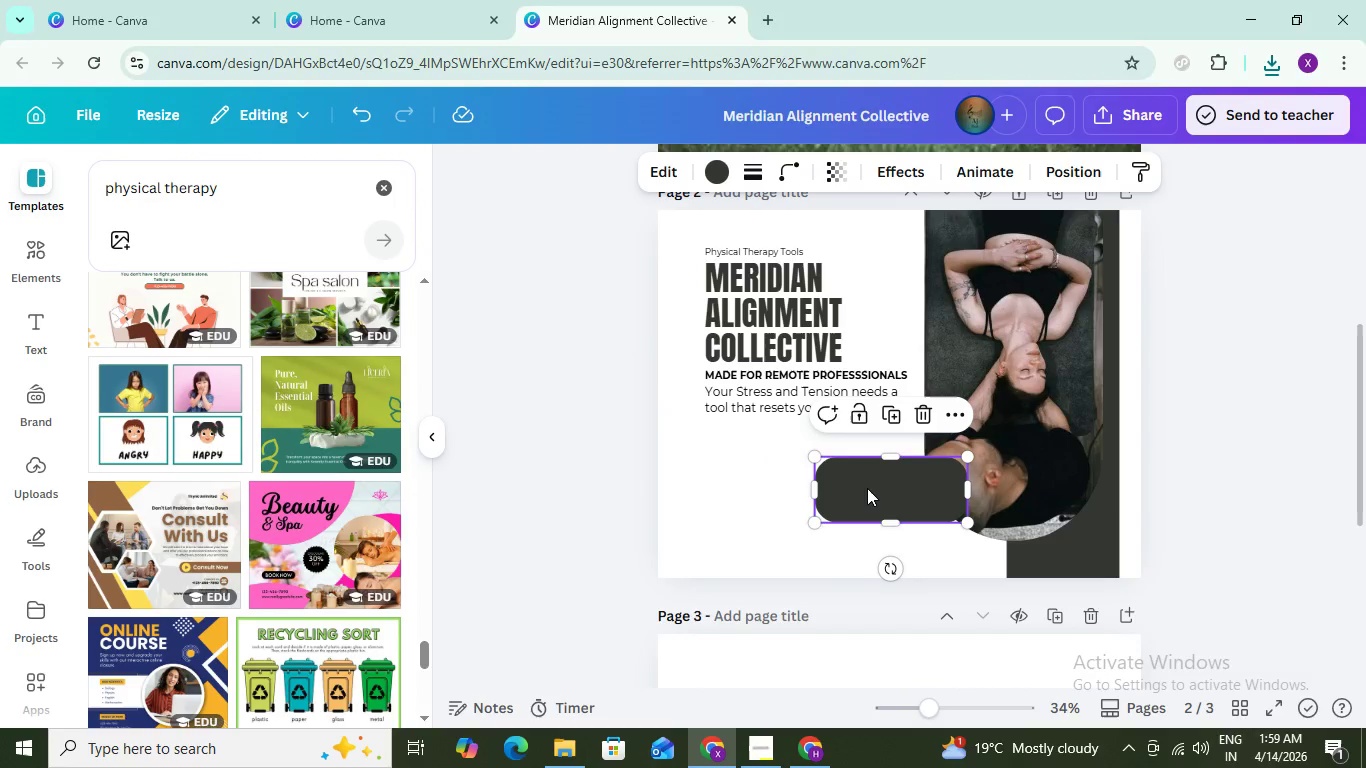 
left_click_drag(start_coordinate=[867, 488], to_coordinate=[872, 491])
 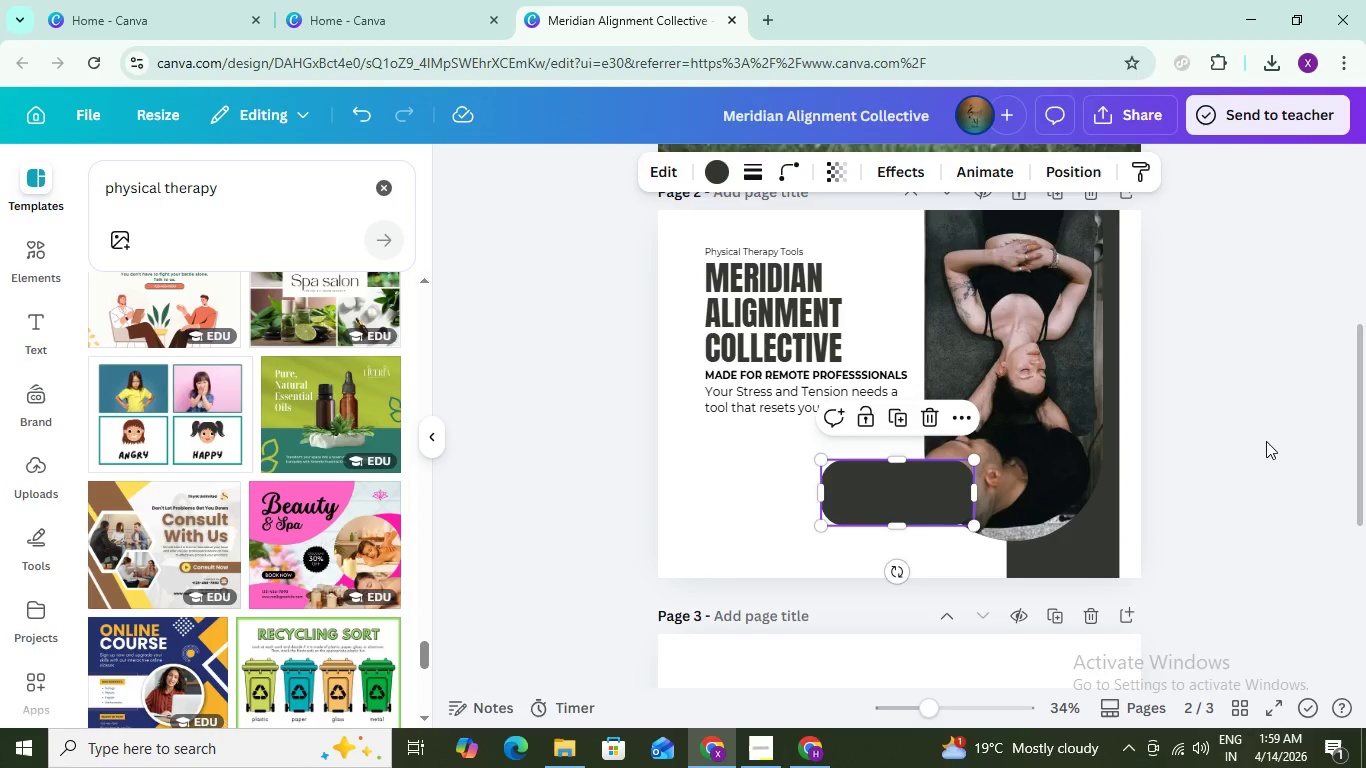 
left_click([1252, 441])
 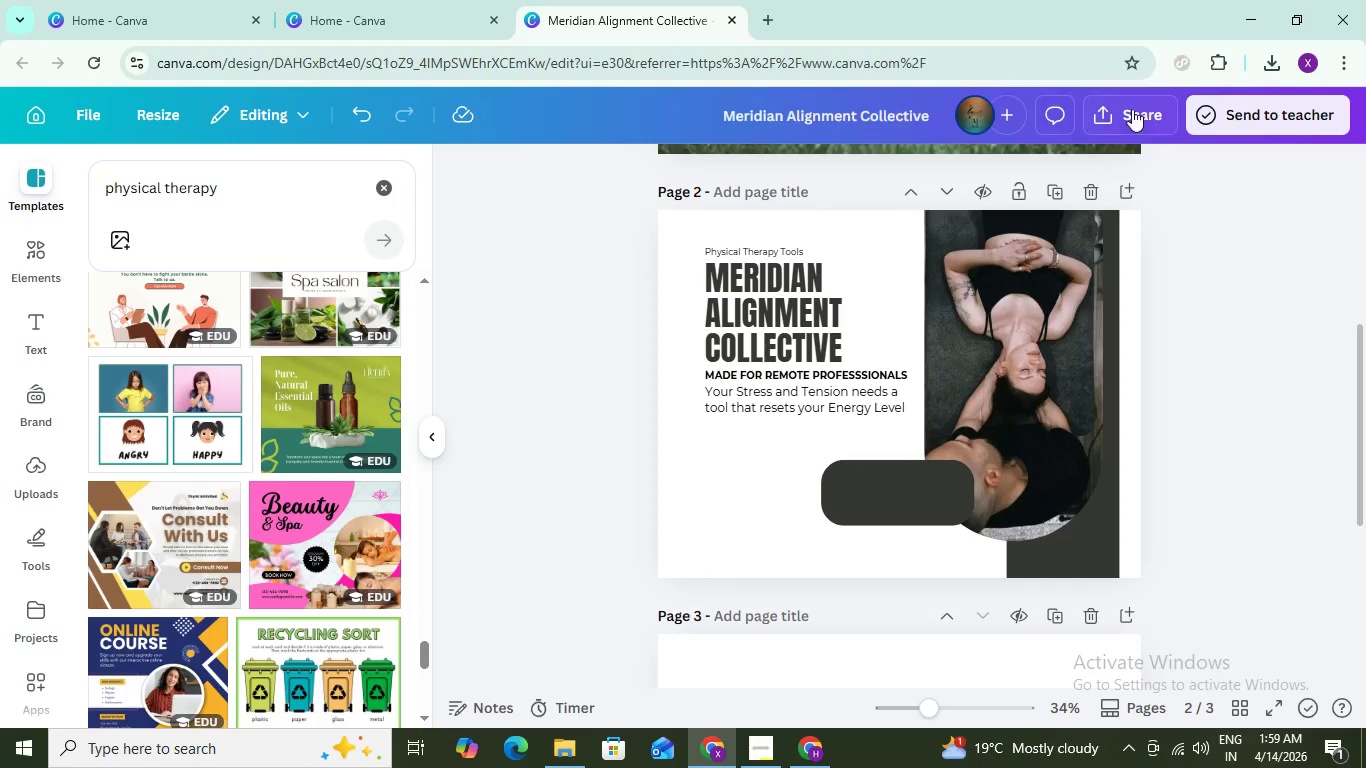 
left_click([1132, 110])
 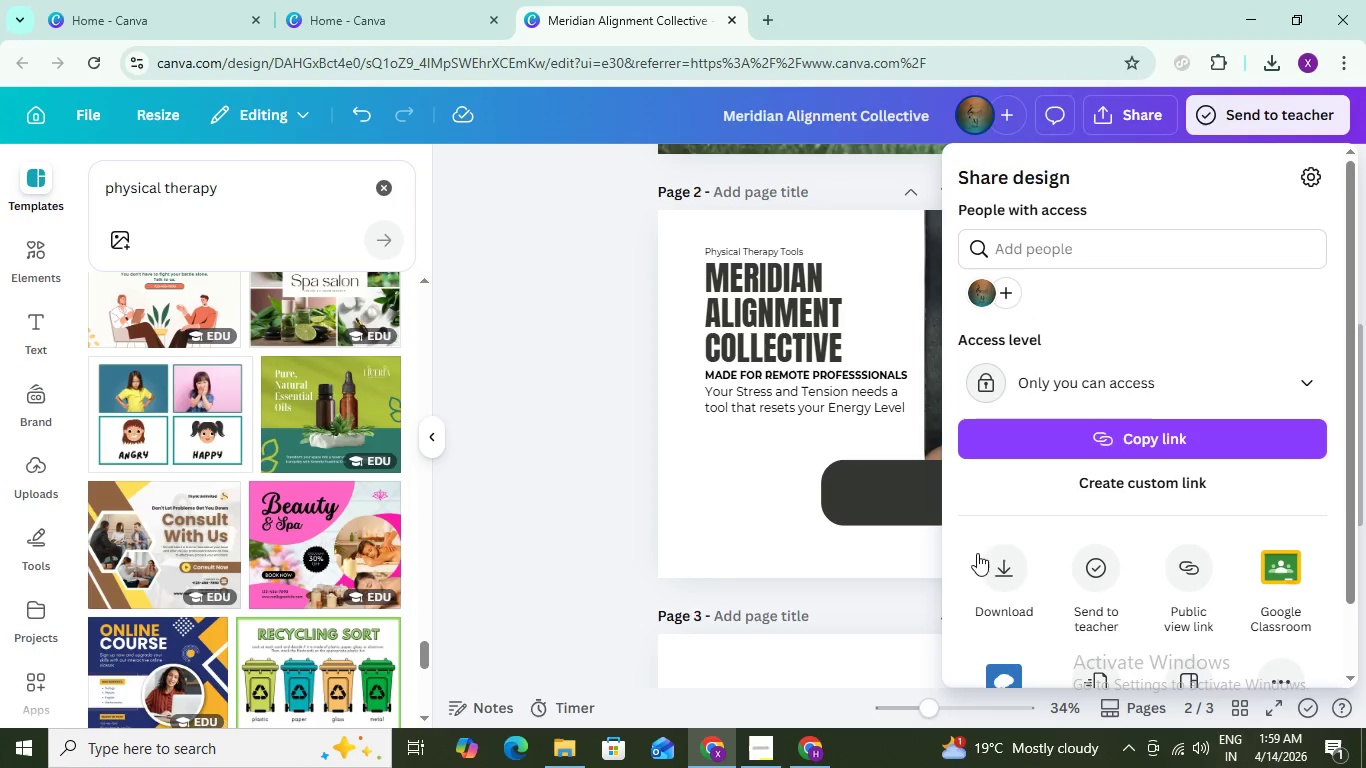 
left_click([987, 584])
 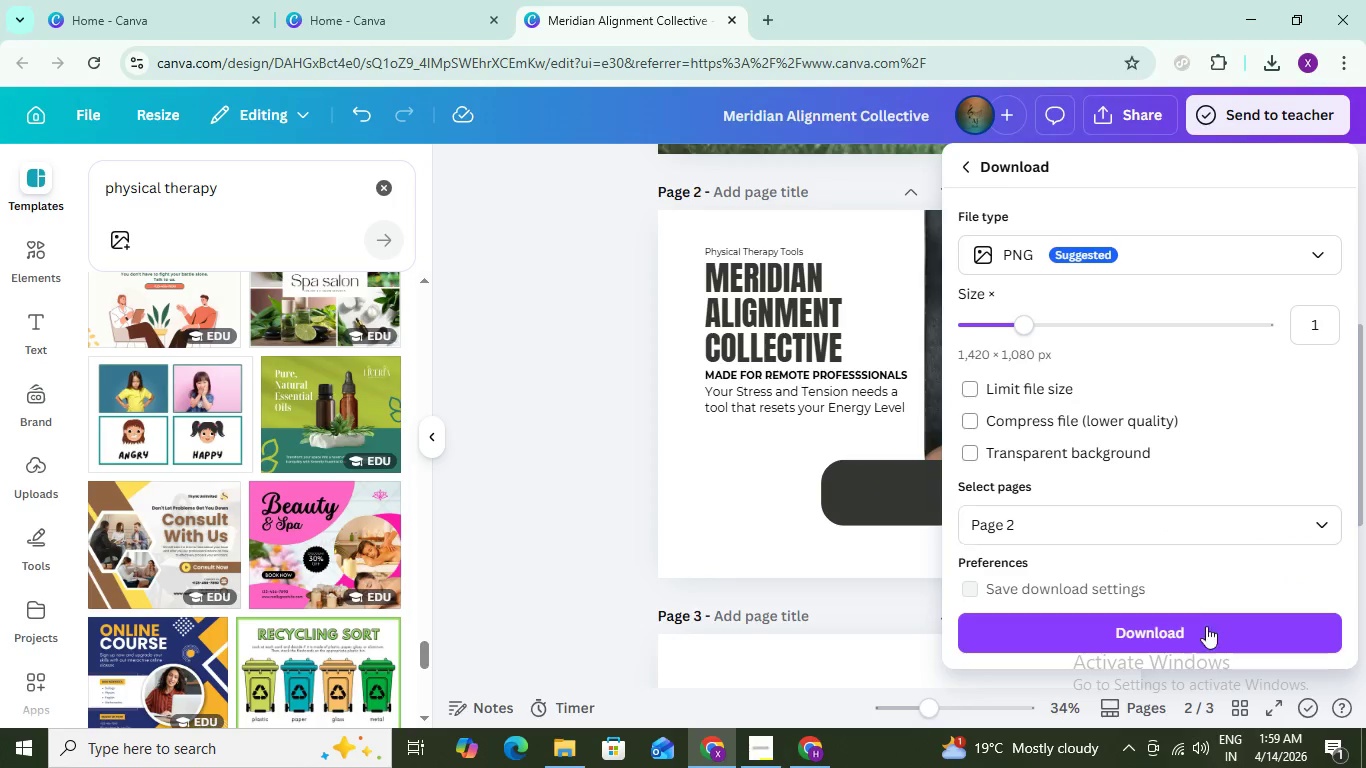 
left_click([1181, 635])
 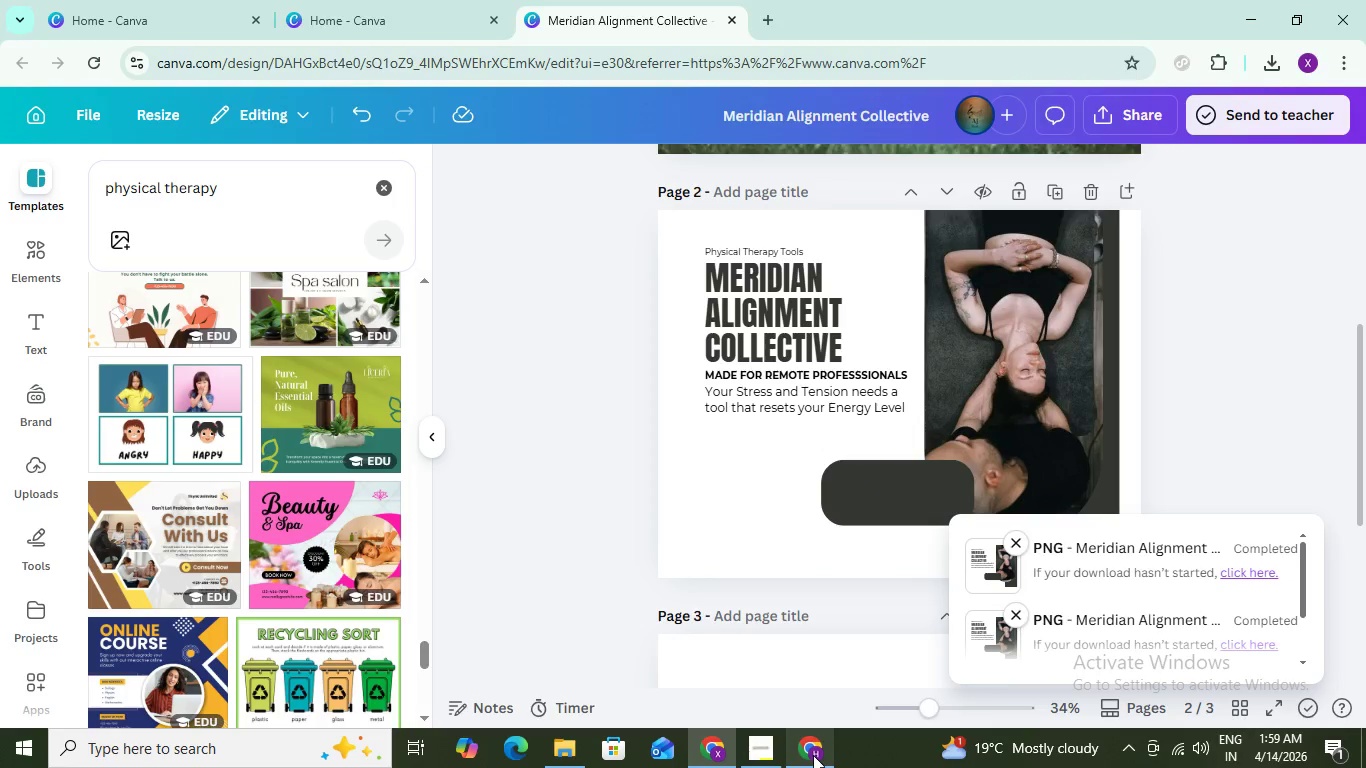 
left_click([812, 753])
 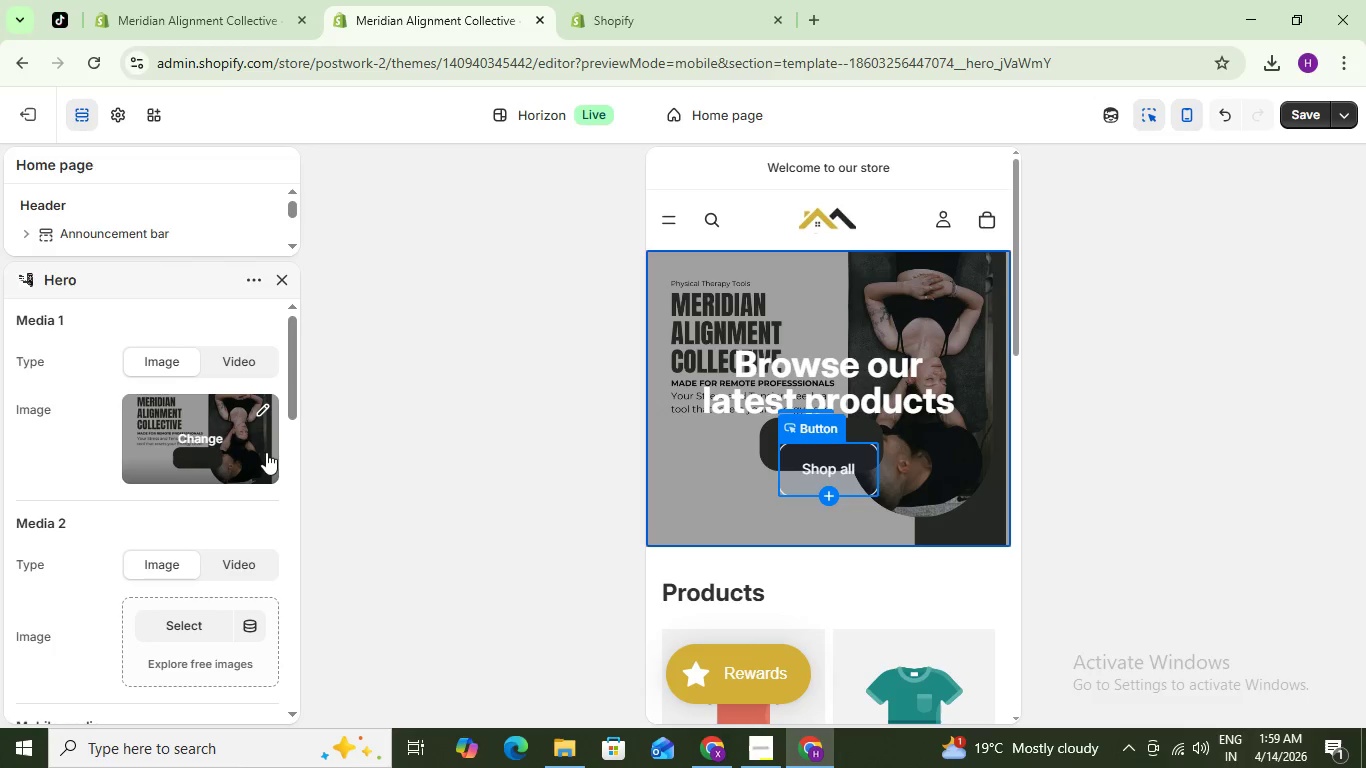 
left_click([200, 431])
 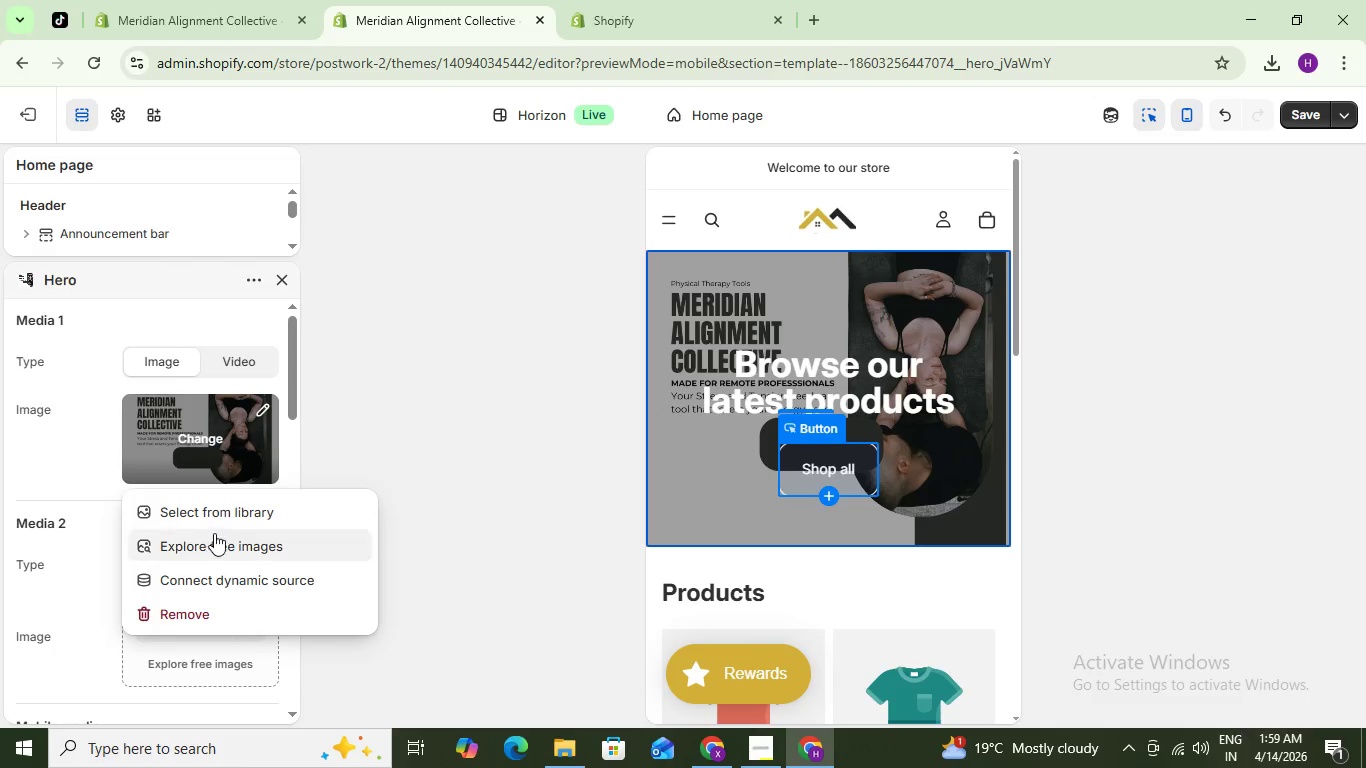 
left_click([217, 511])
 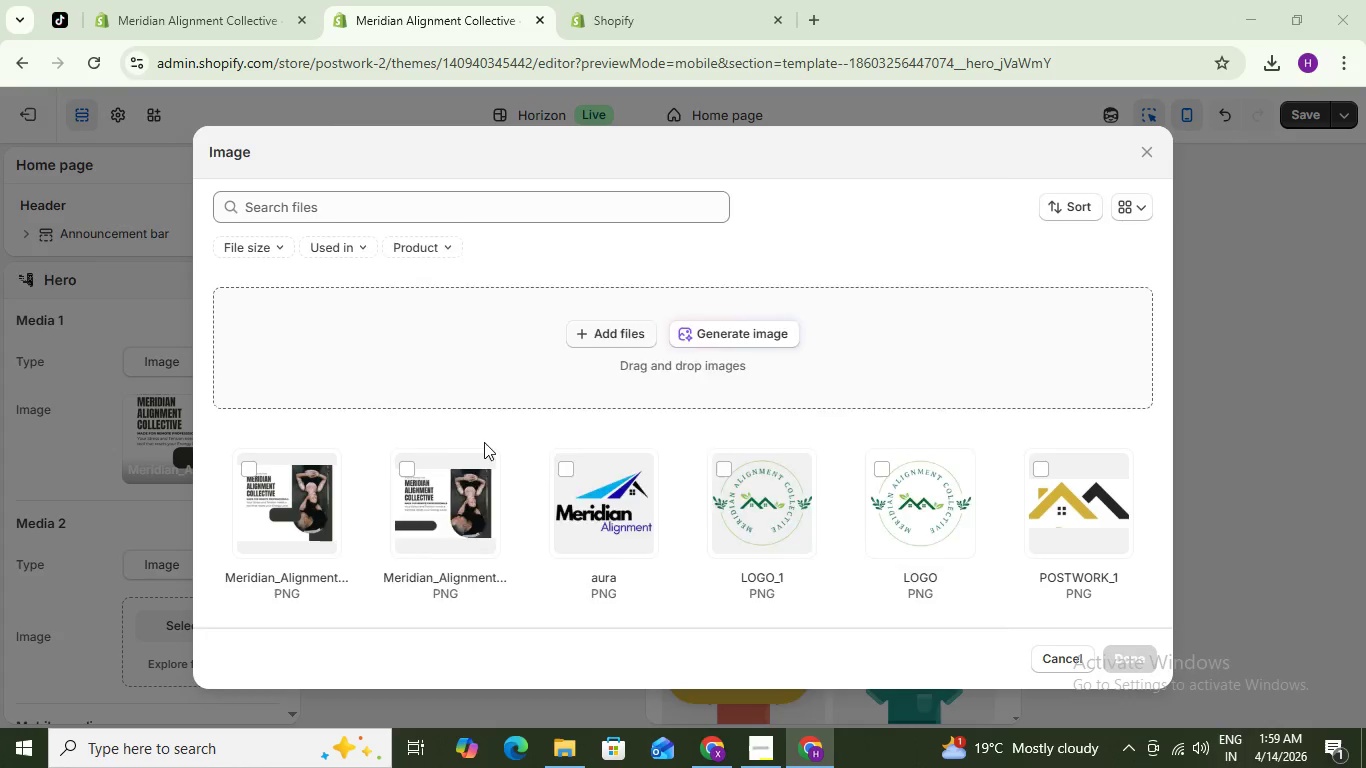 
left_click([577, 351])
 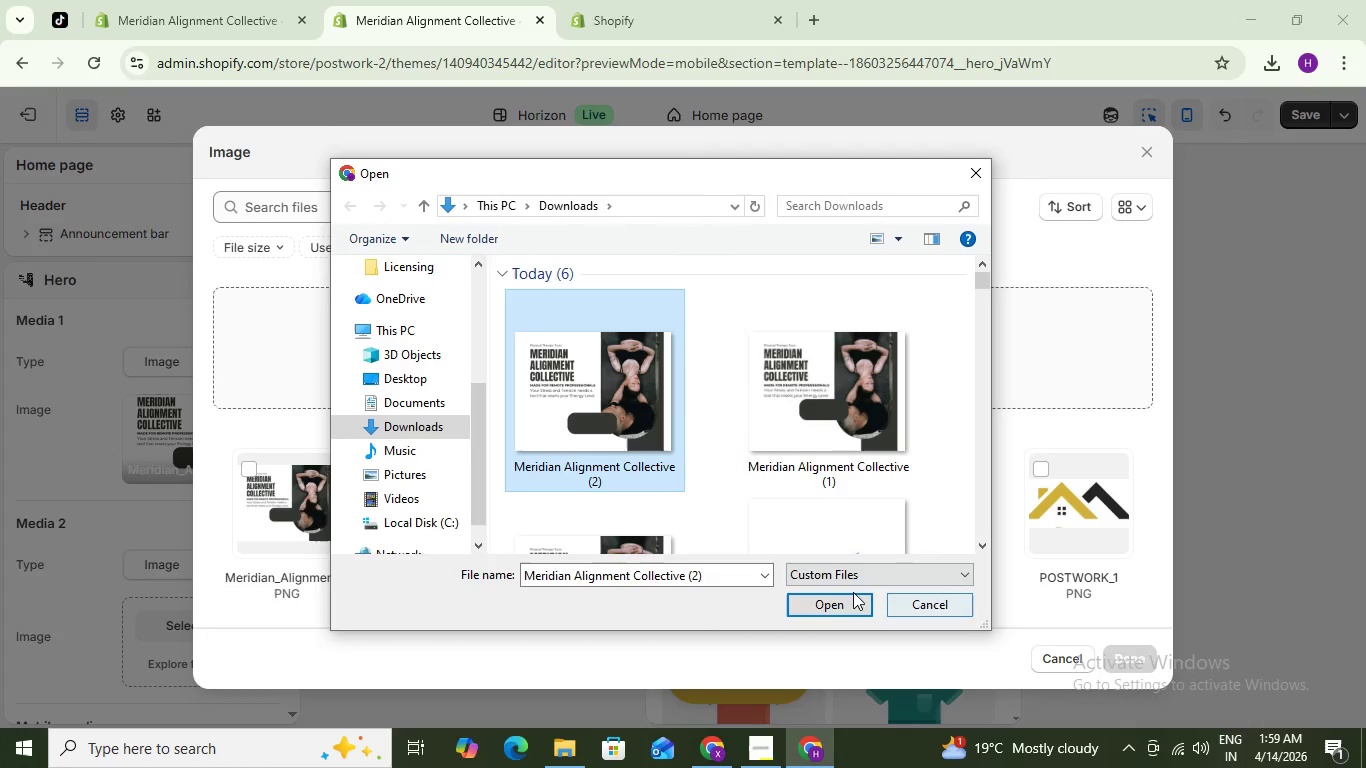 
left_click([852, 592])
 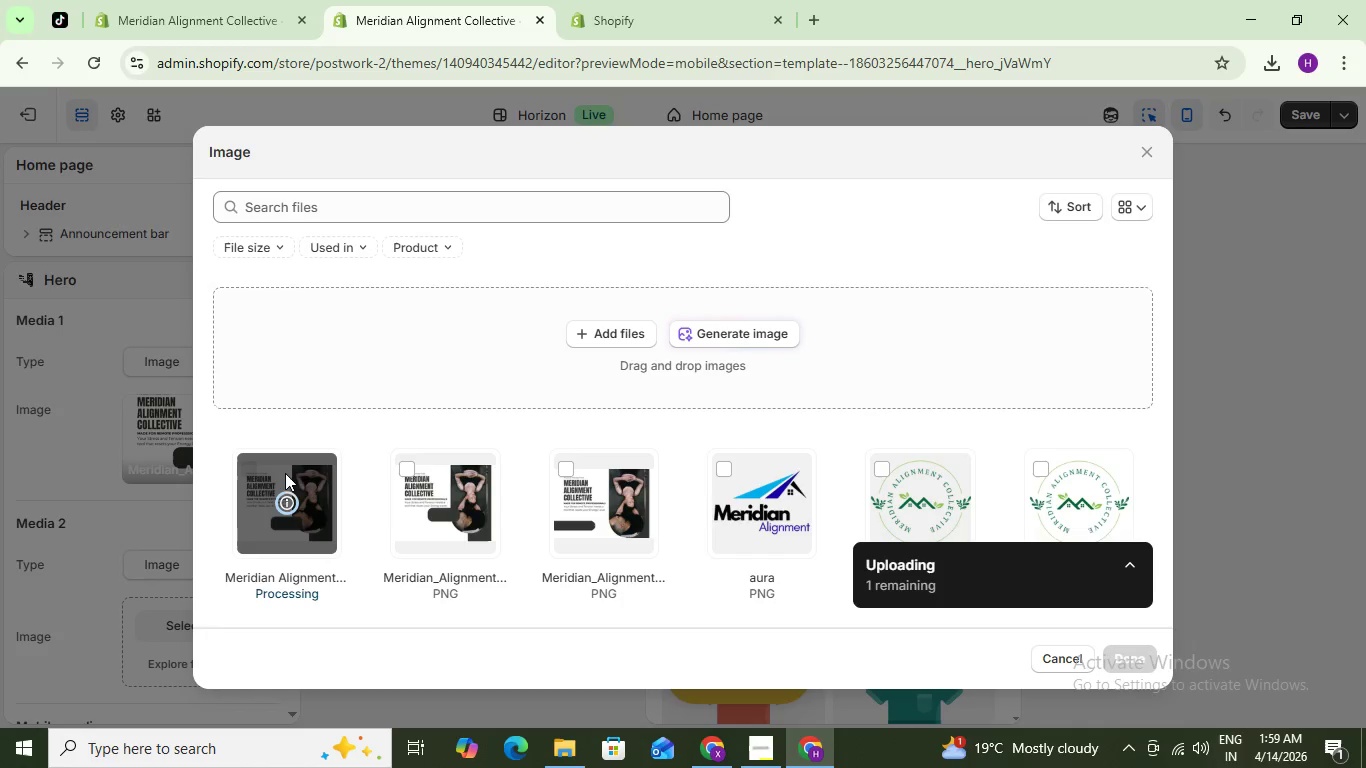 
wait(8.36)
 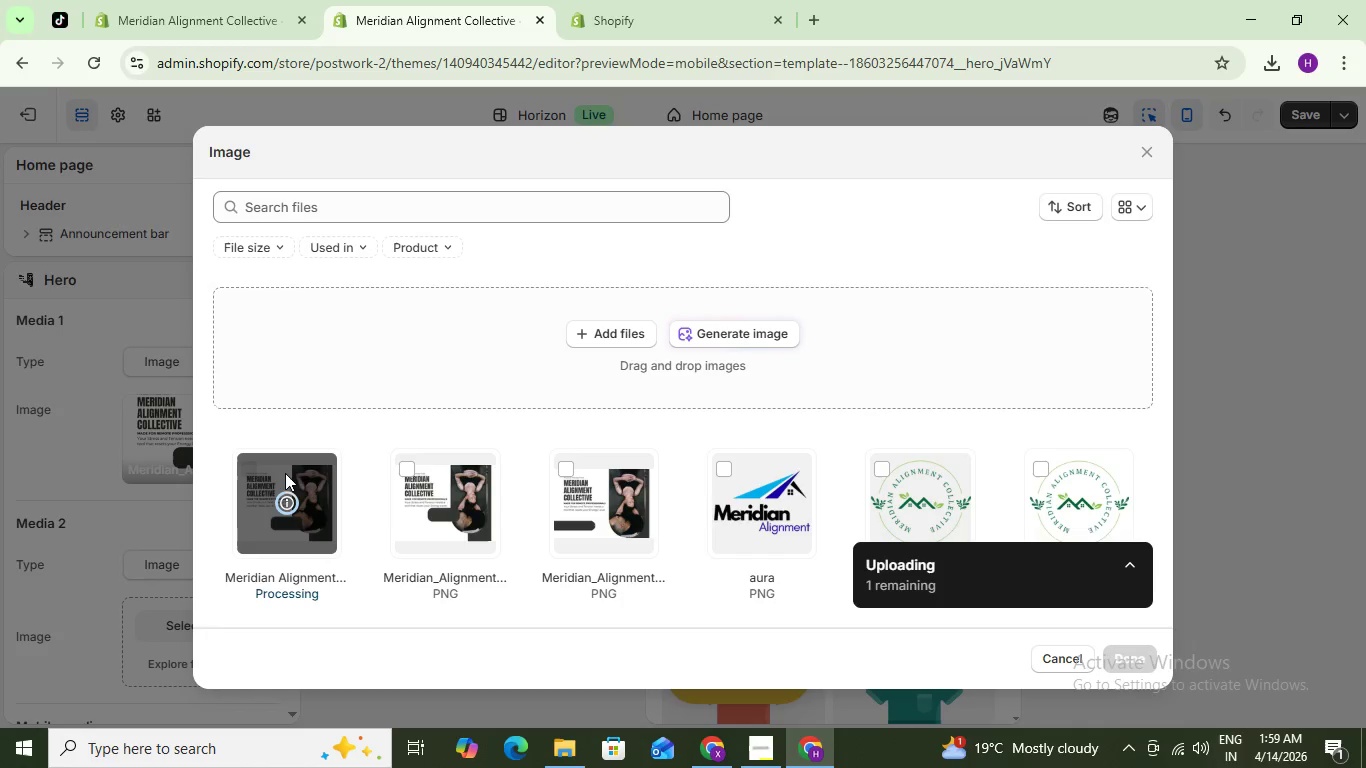 
left_click([1142, 652])
 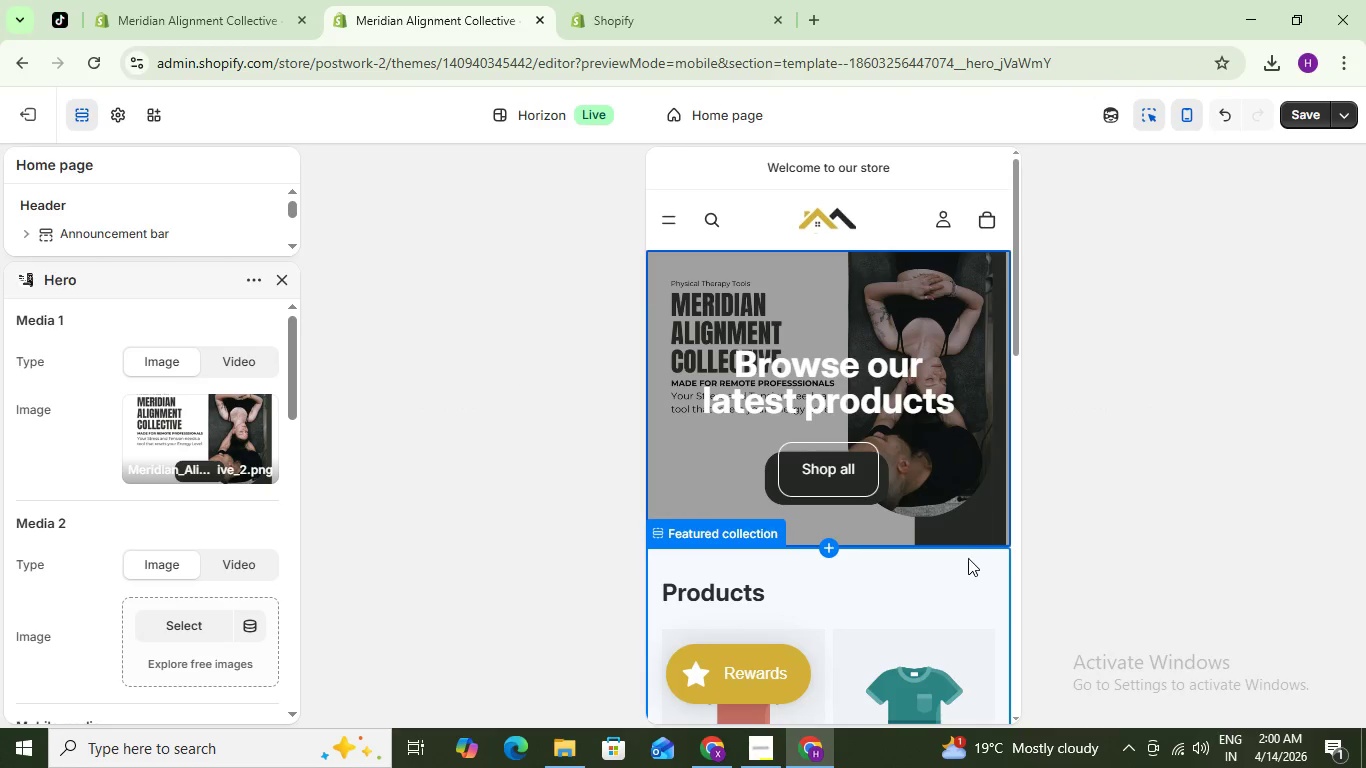 
wait(8.36)
 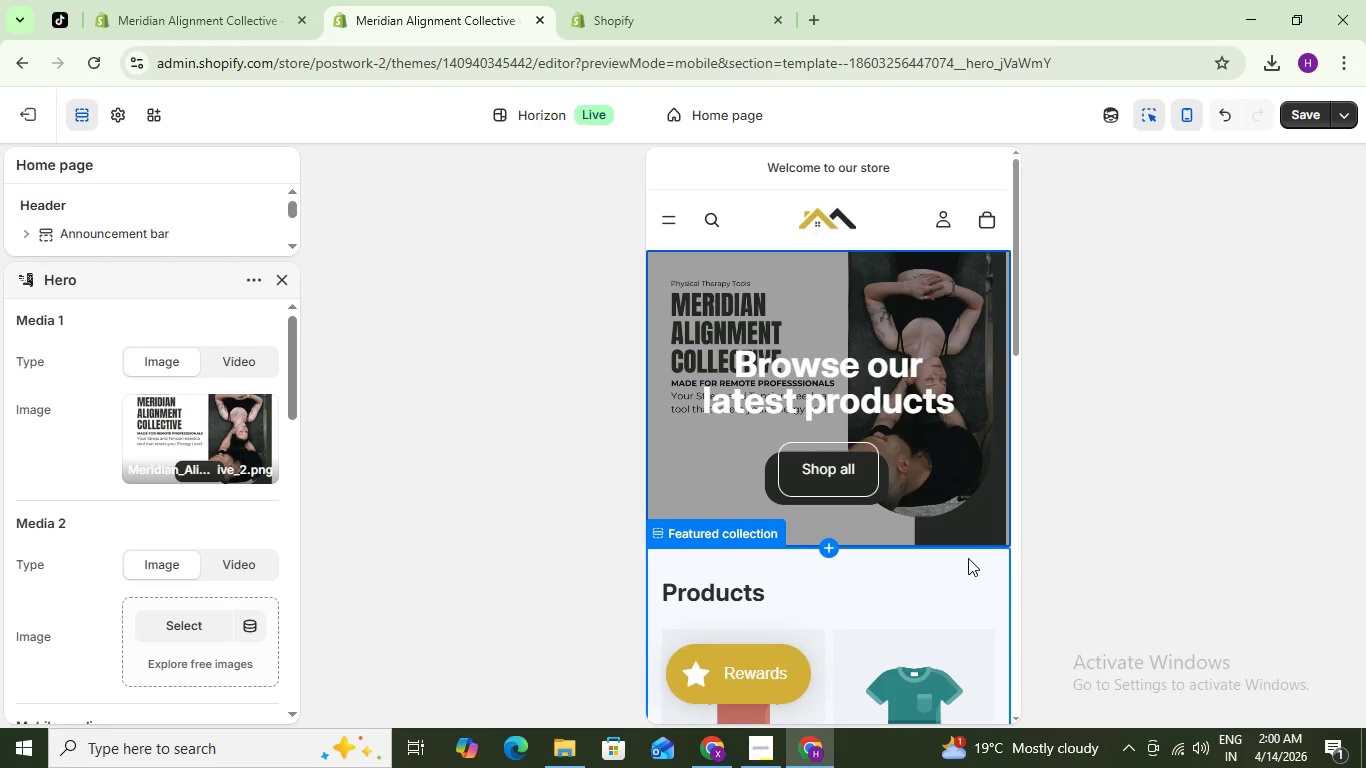 
left_click([814, 746])
 